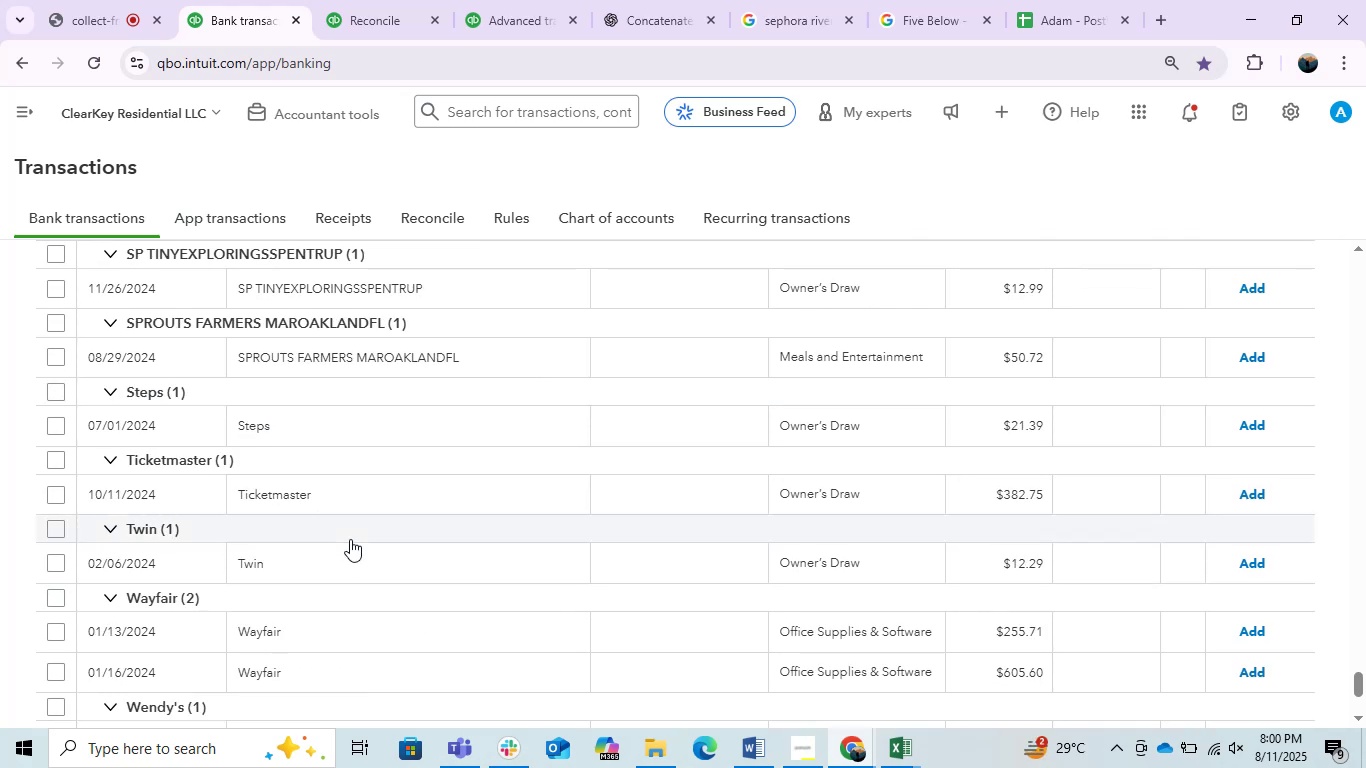 
scroll: coordinate [350, 539], scroll_direction: up, amount: 2.0
 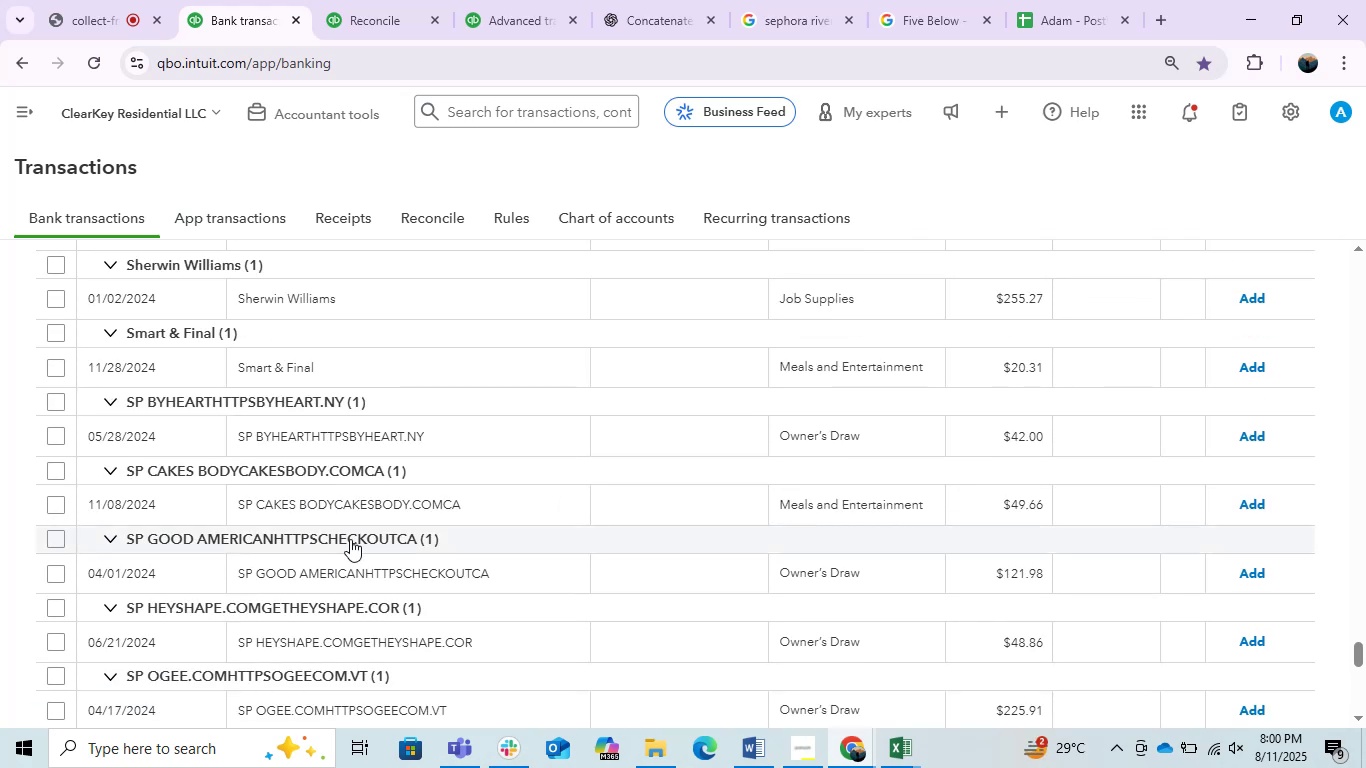 
scroll: coordinate [350, 539], scroll_direction: down, amount: 1.0
 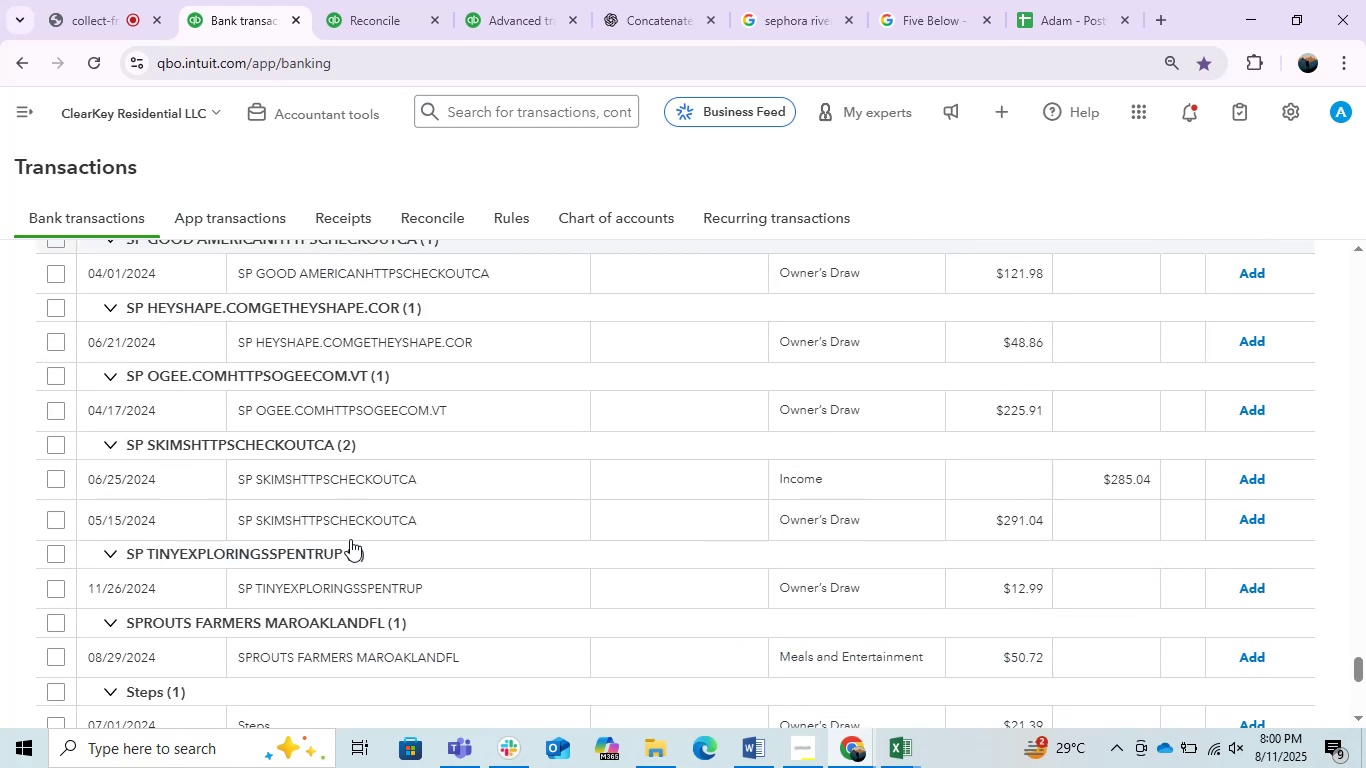 
scroll: coordinate [350, 539], scroll_direction: up, amount: 1.0
 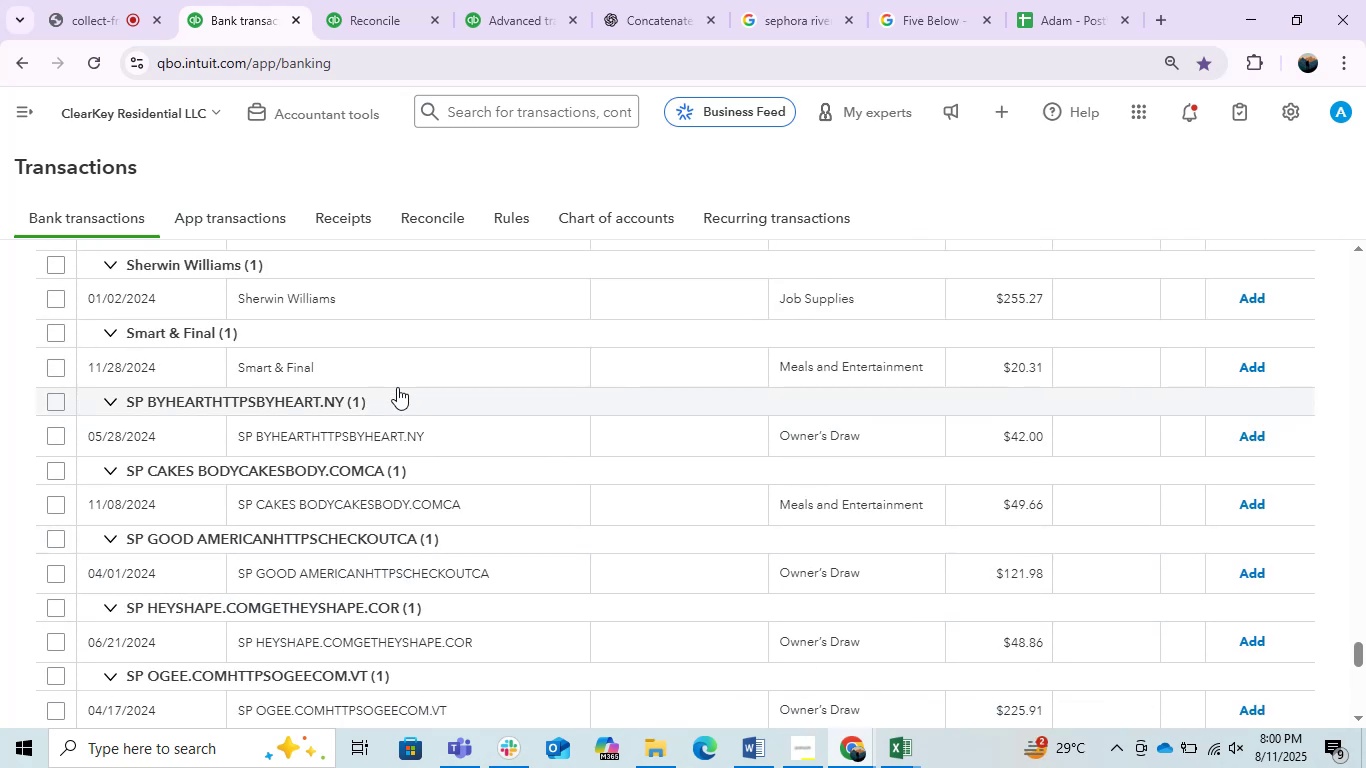 
left_click([360, 303])
 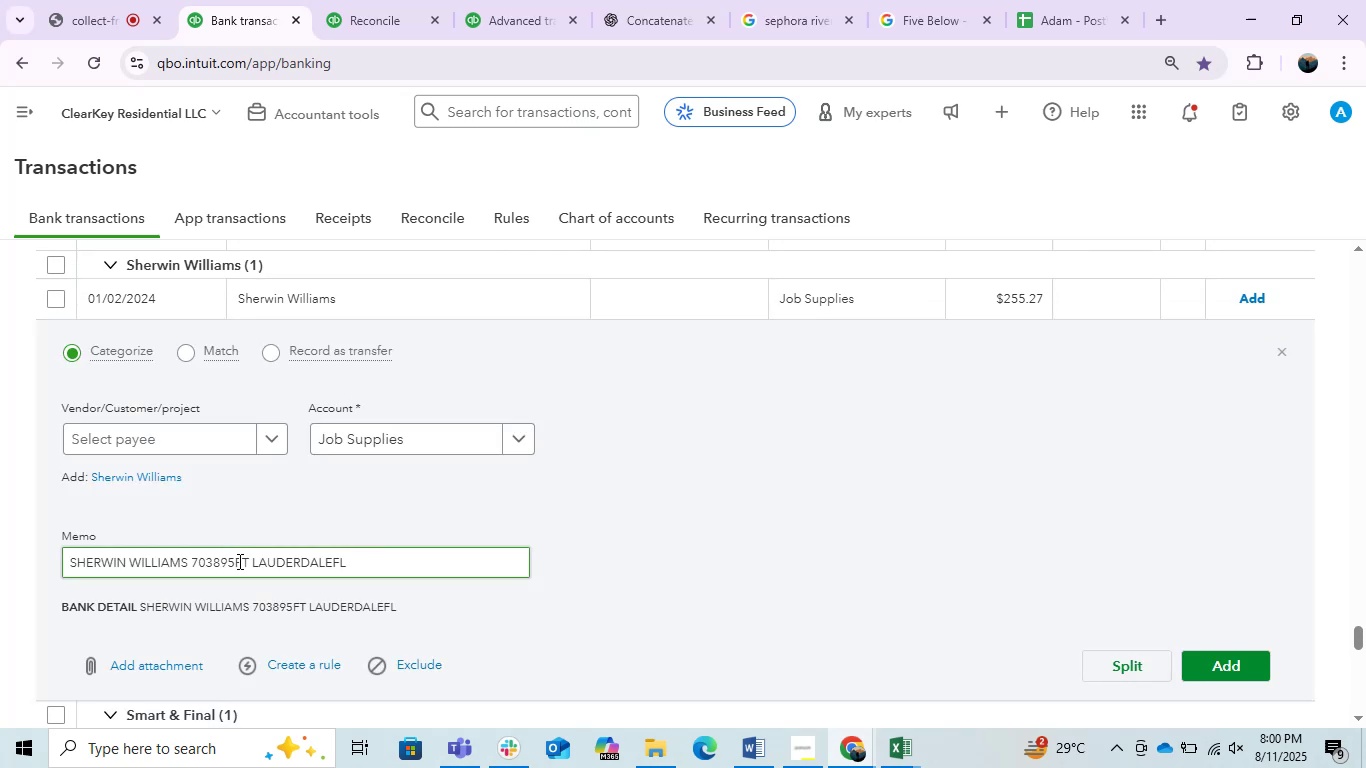 
left_click_drag(start_coordinate=[191, 560], to_coordinate=[10, 549])
 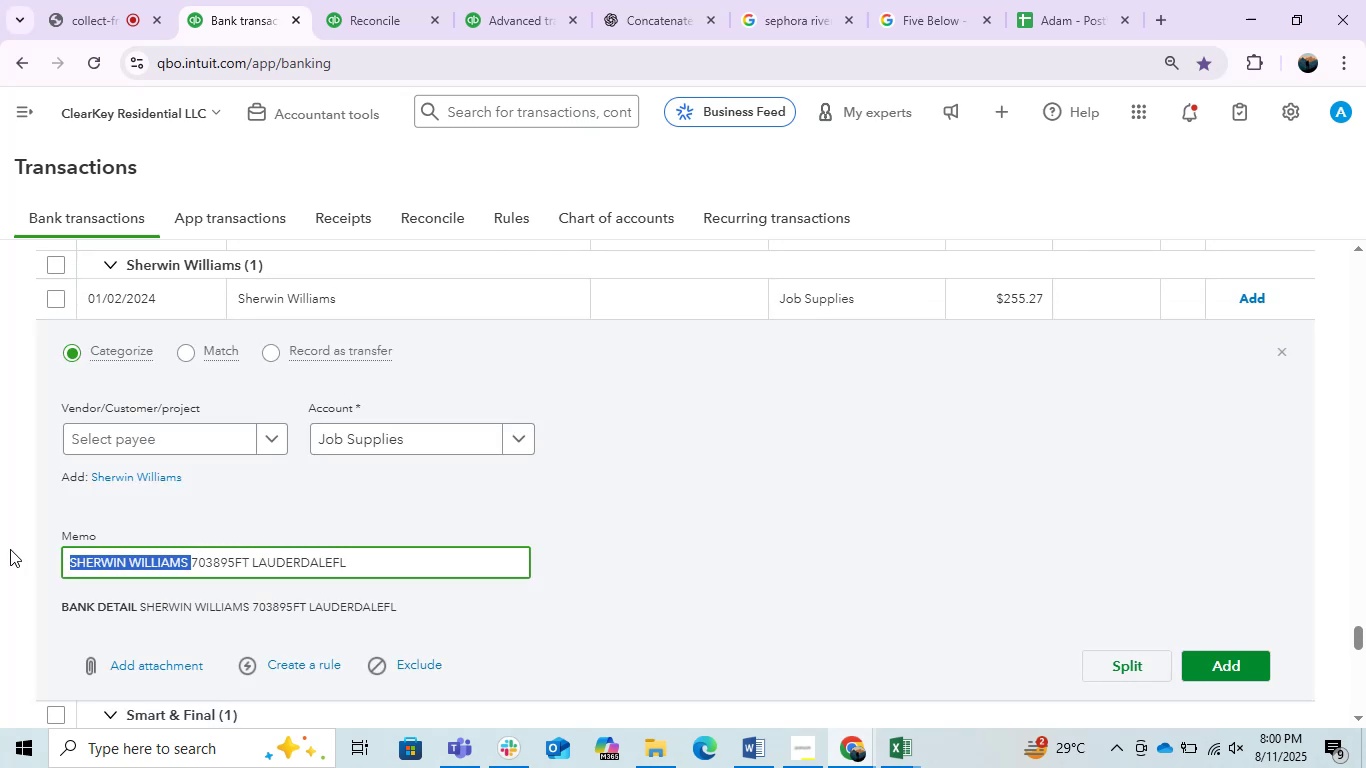 
key(Control+C)
 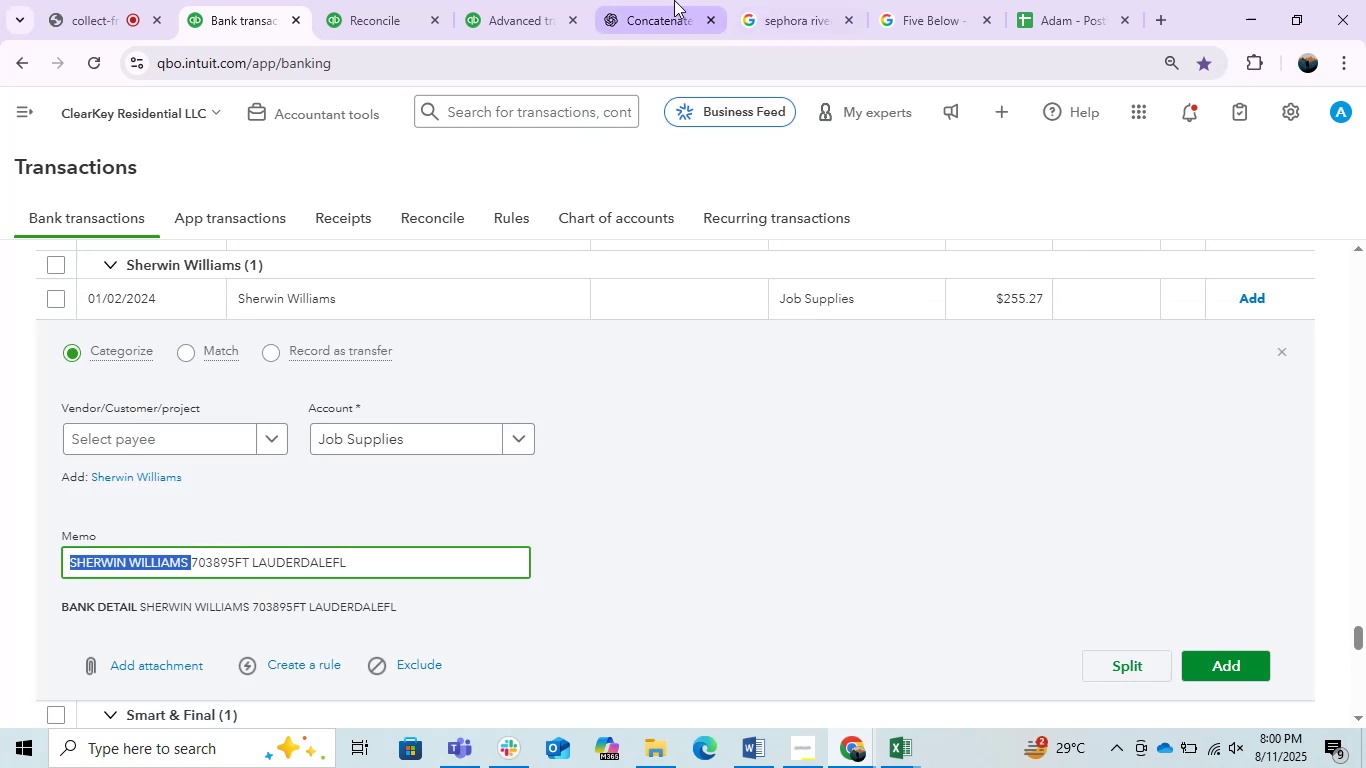 
left_click([665, 0])
 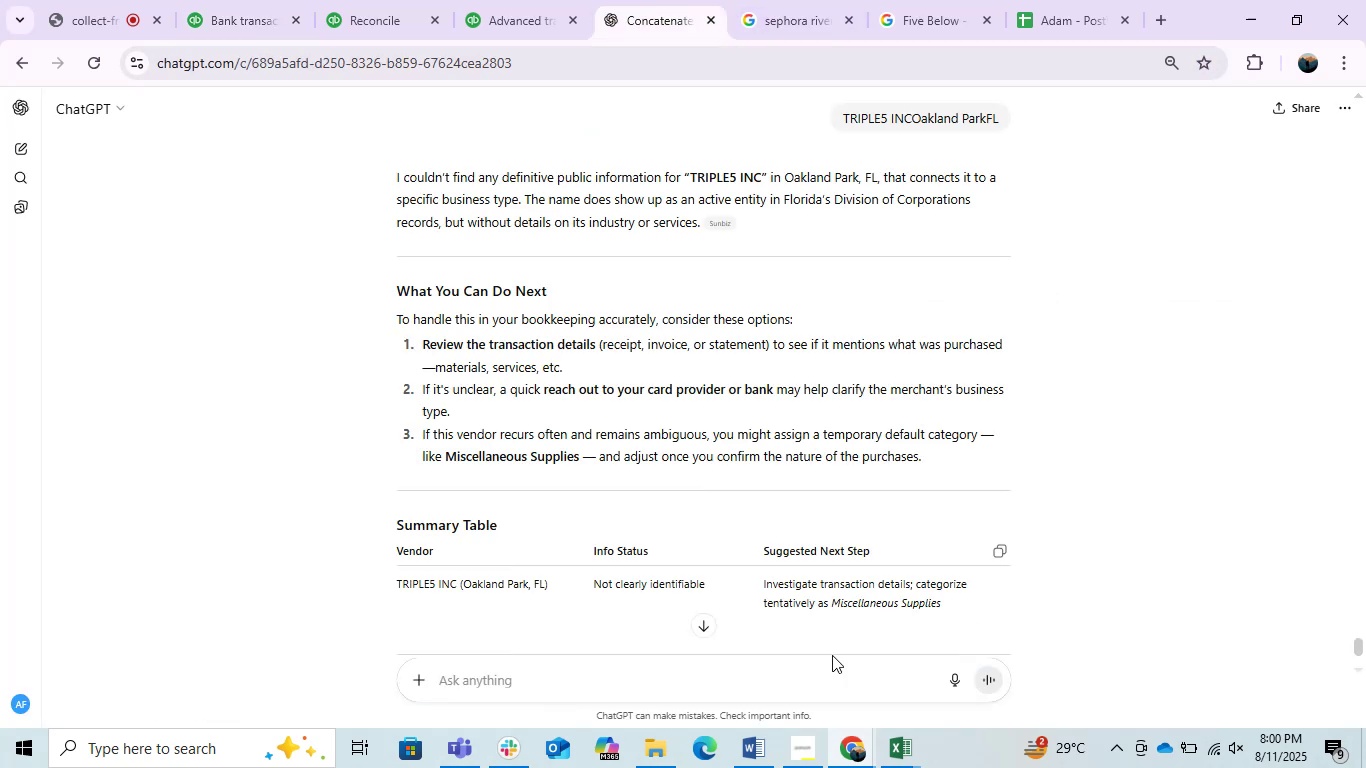 
key(Control+ControlLeft)
 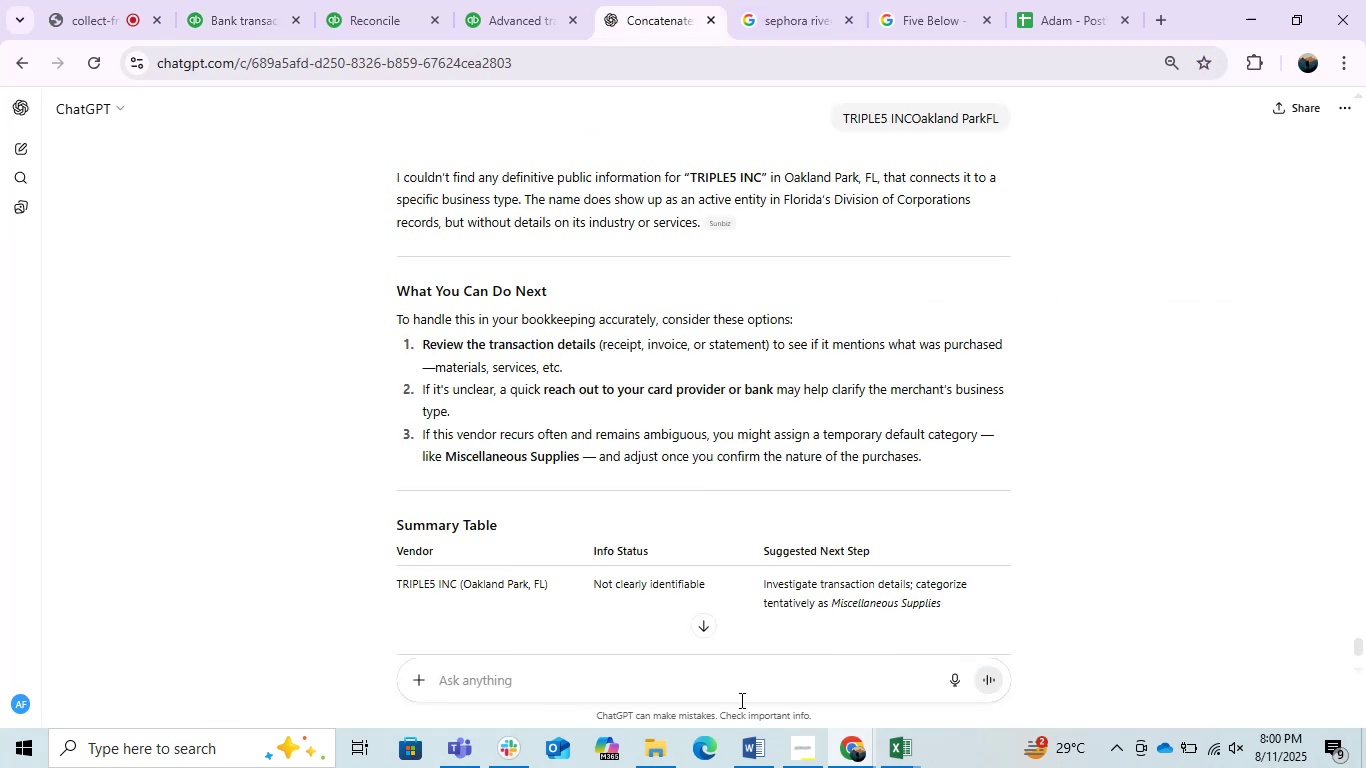 
left_click([740, 700])
 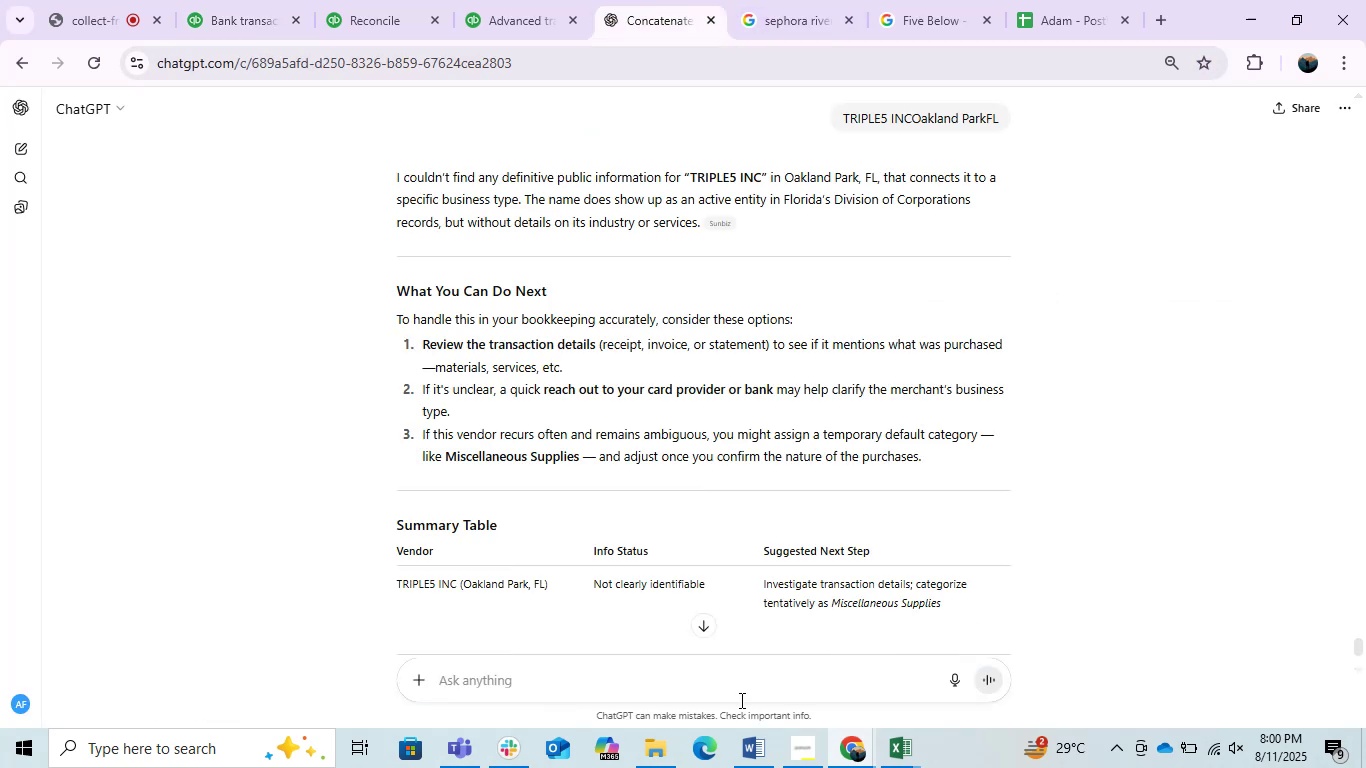 
key(Control+V)
 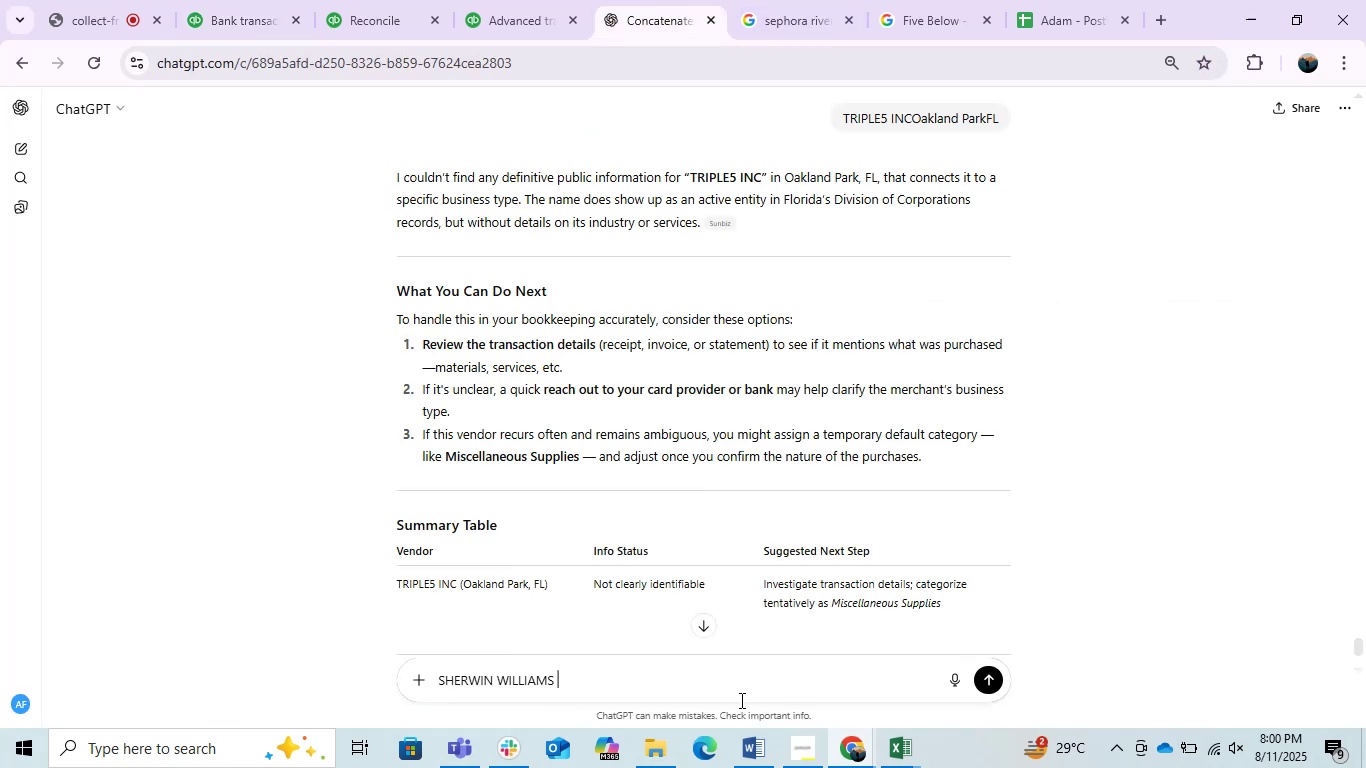 
key(Enter)
 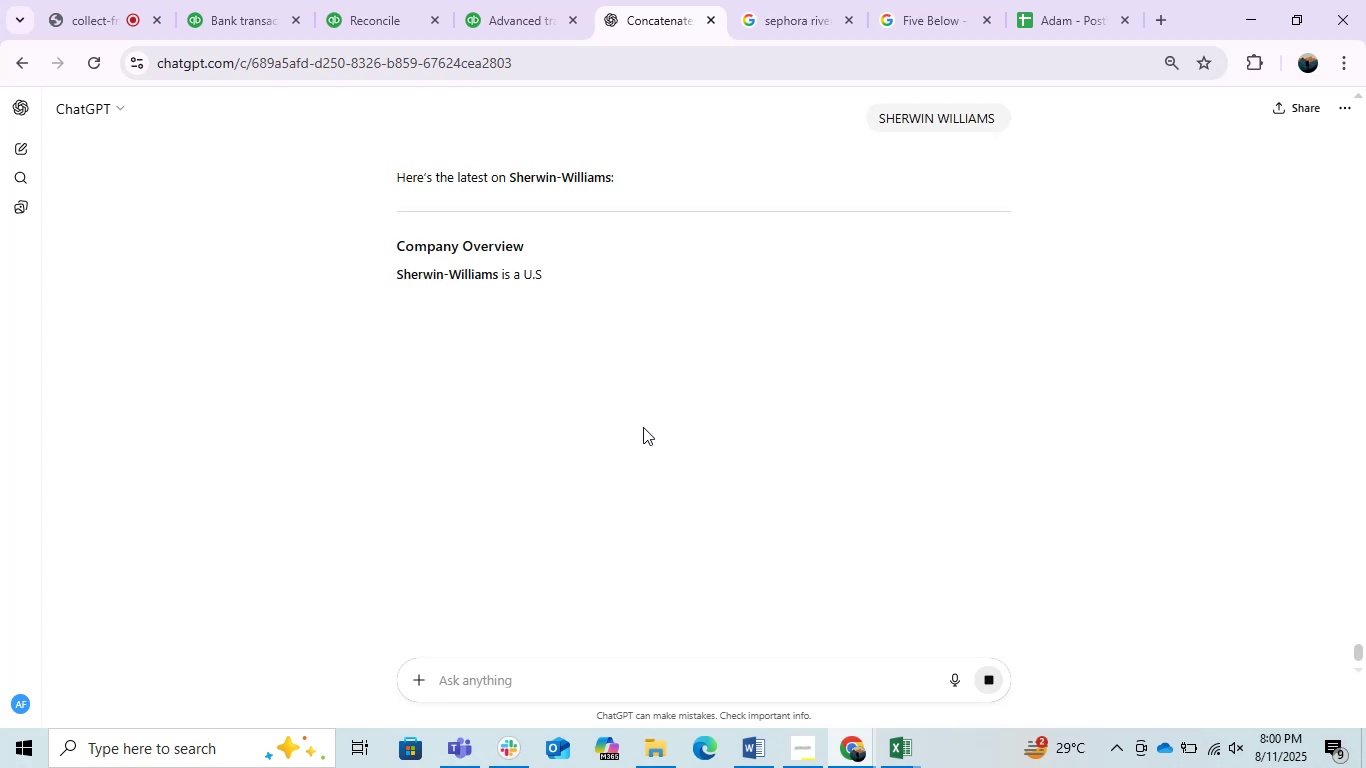 
wait(15.22)
 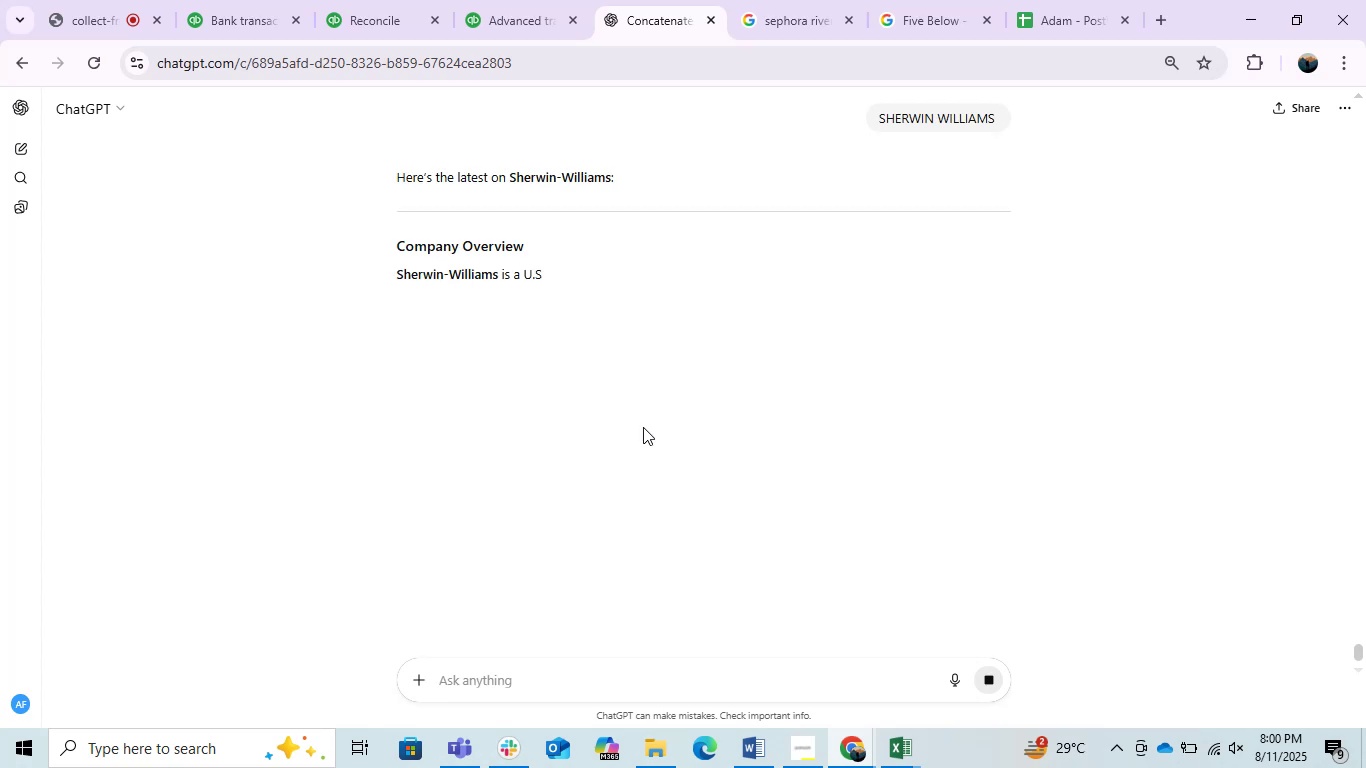 
scroll: coordinate [826, 504], scroll_direction: down, amount: 1.0
 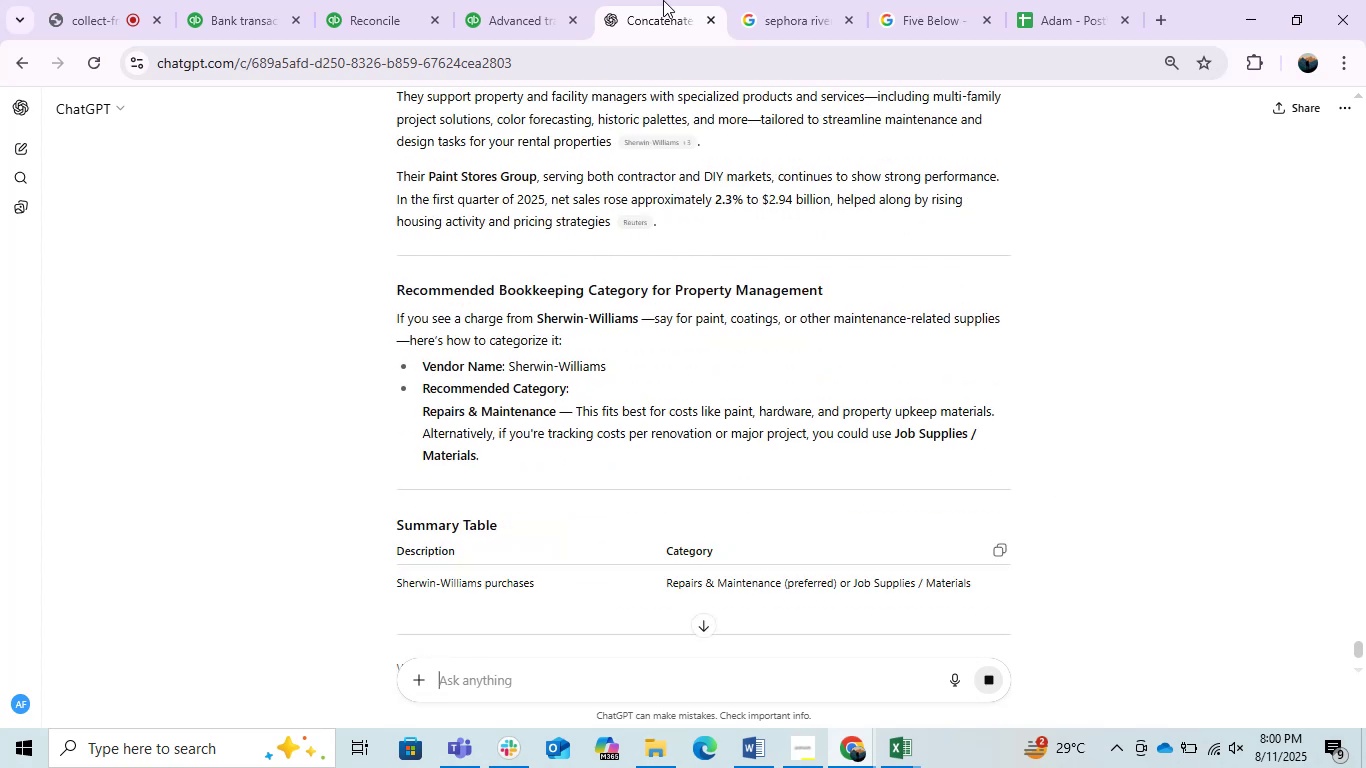 
double_click([858, 73])
 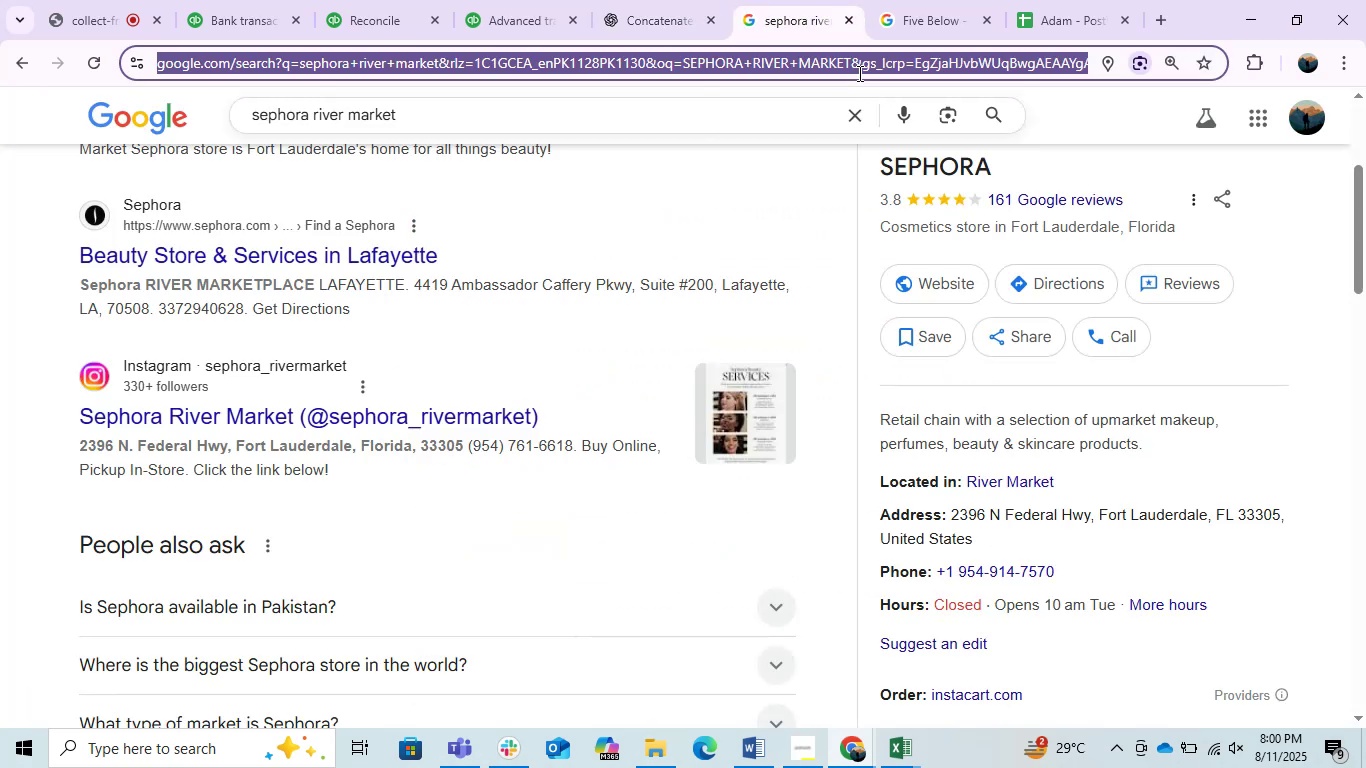 
key(Control+ControlLeft)
 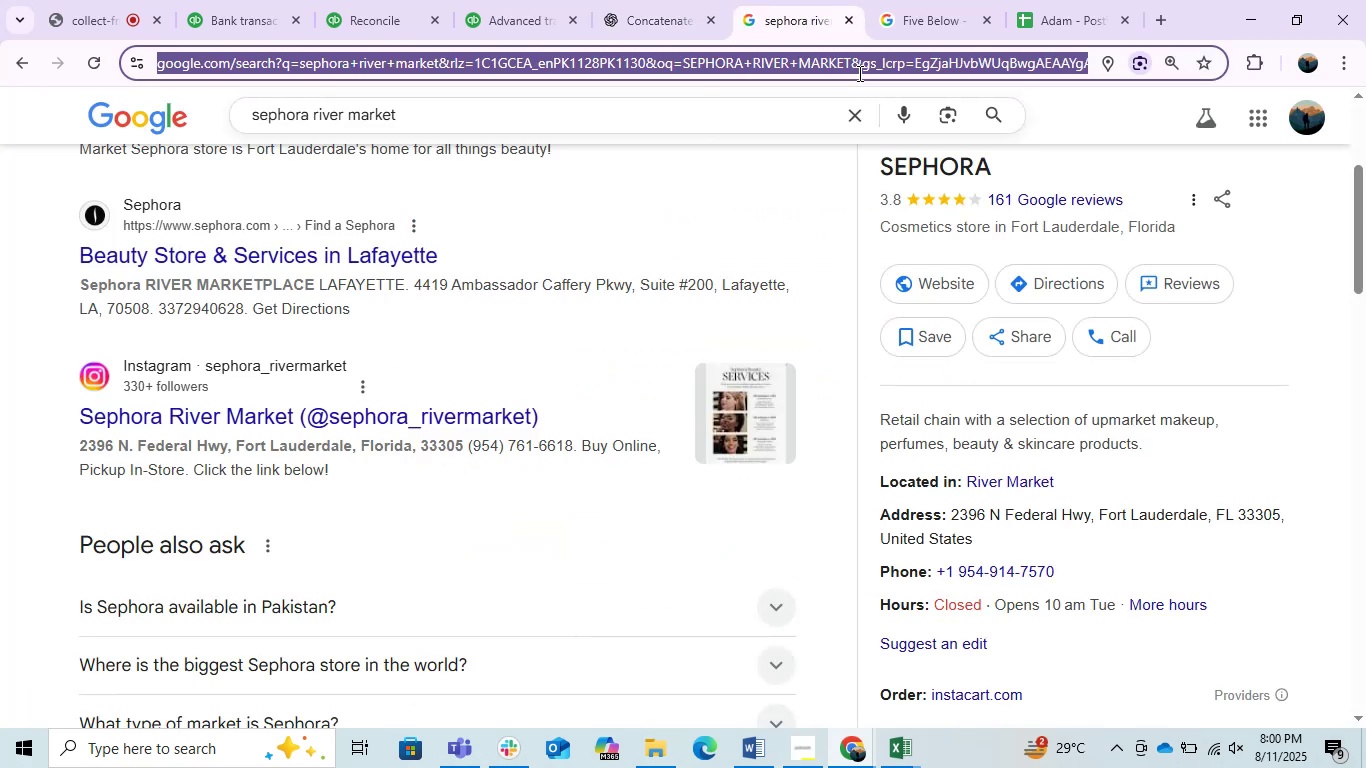 
key(Control+V)
 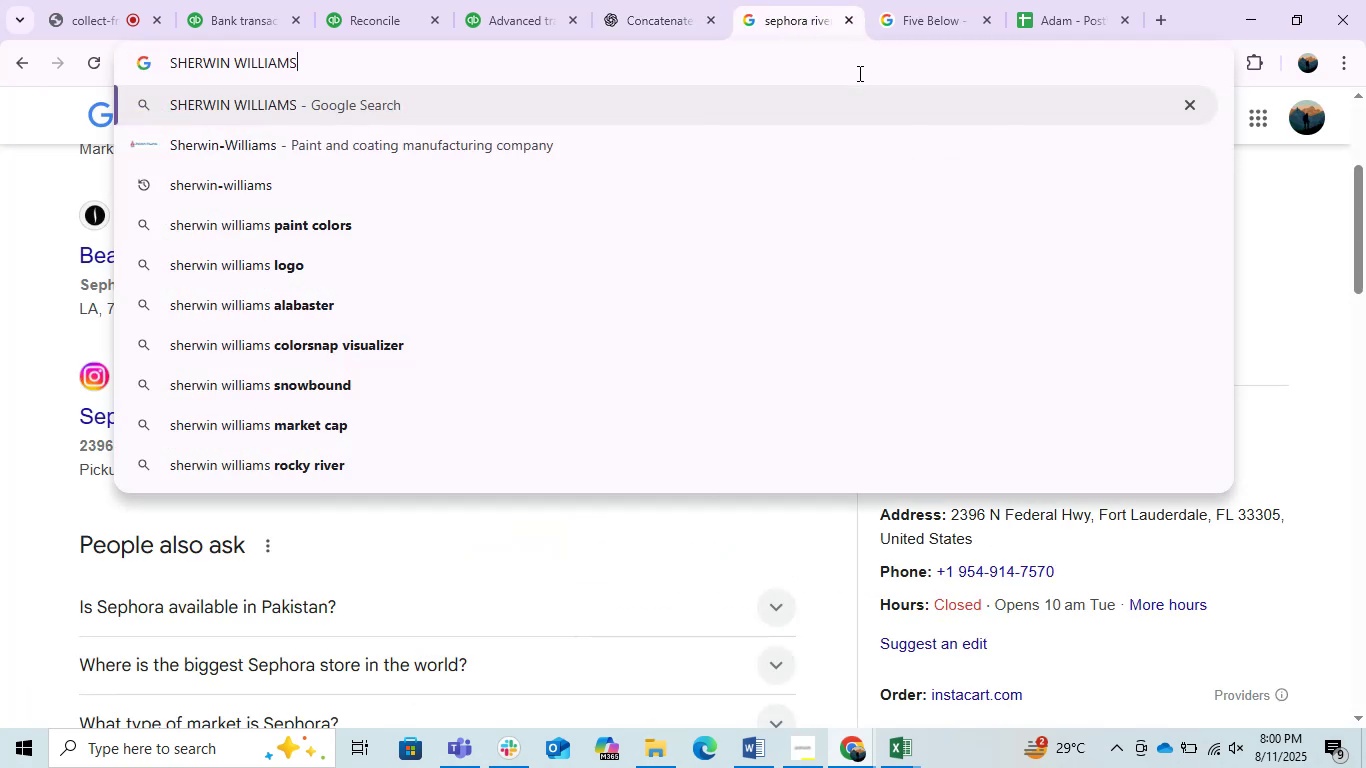 
key(Enter)
 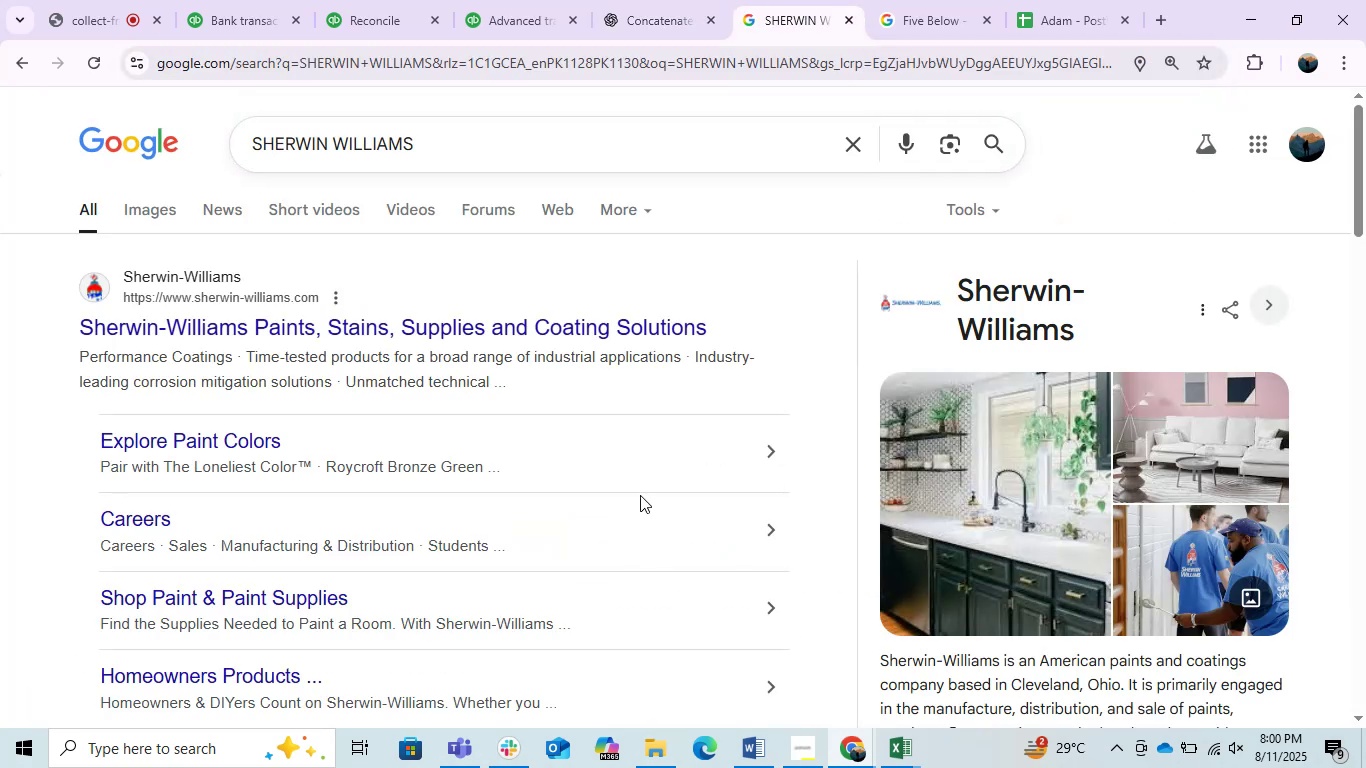 
left_click([230, 0])
 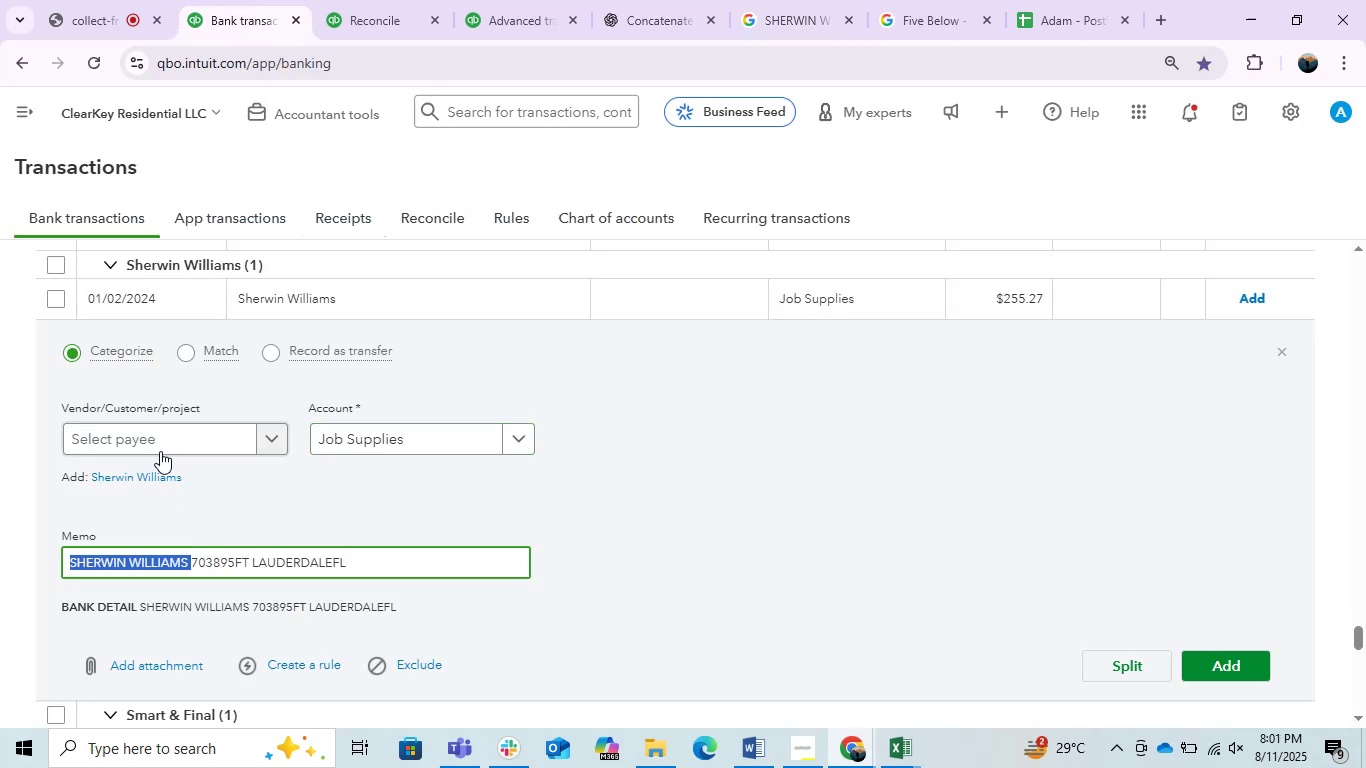 
left_click([390, 445])
 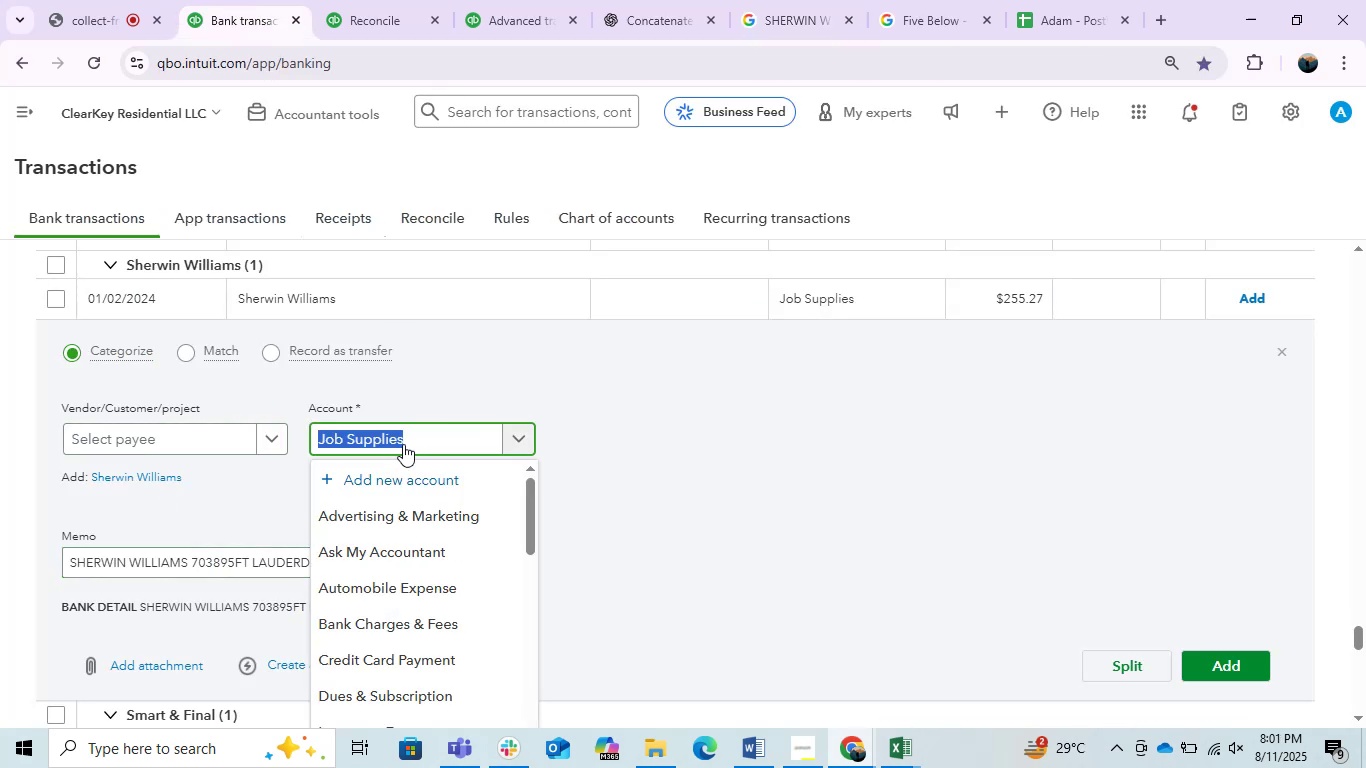 
type(t)
key(Backspace)
type(rep)
 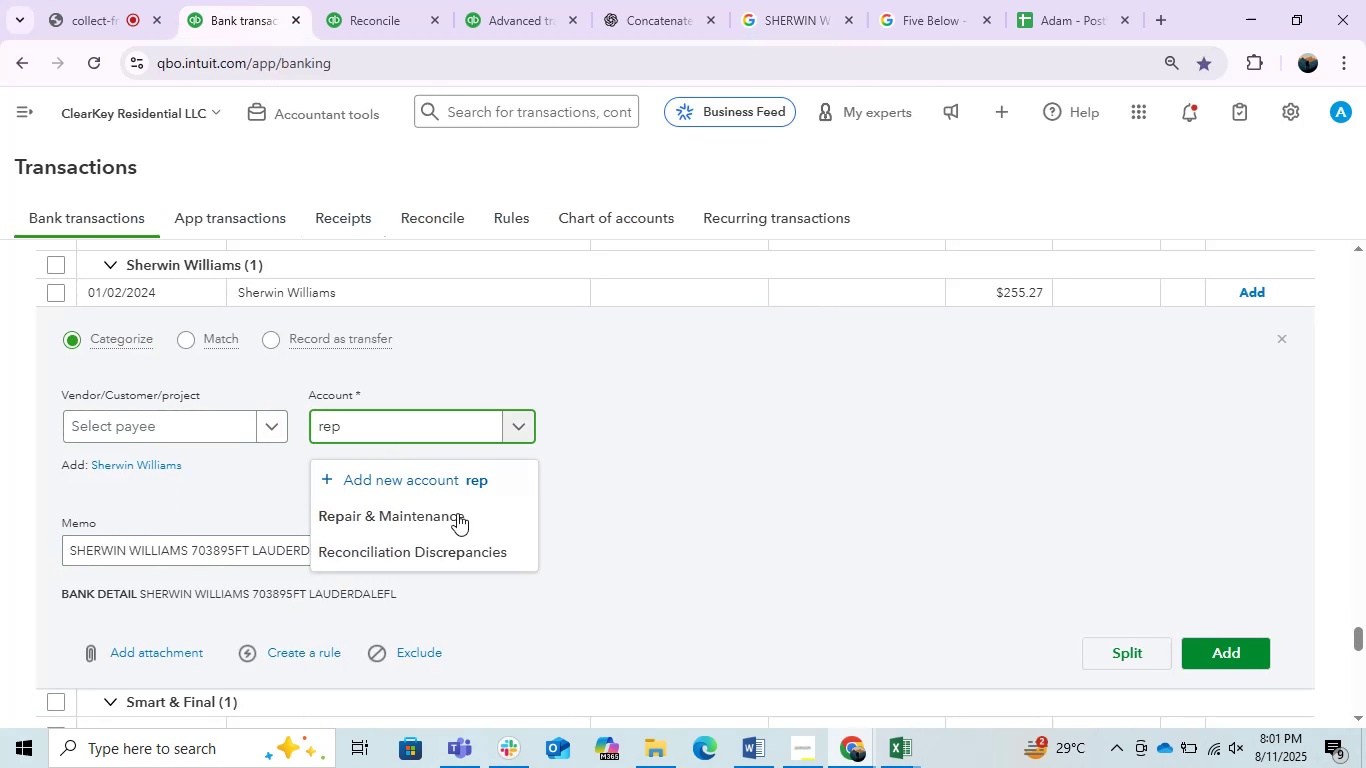 
left_click([442, 517])
 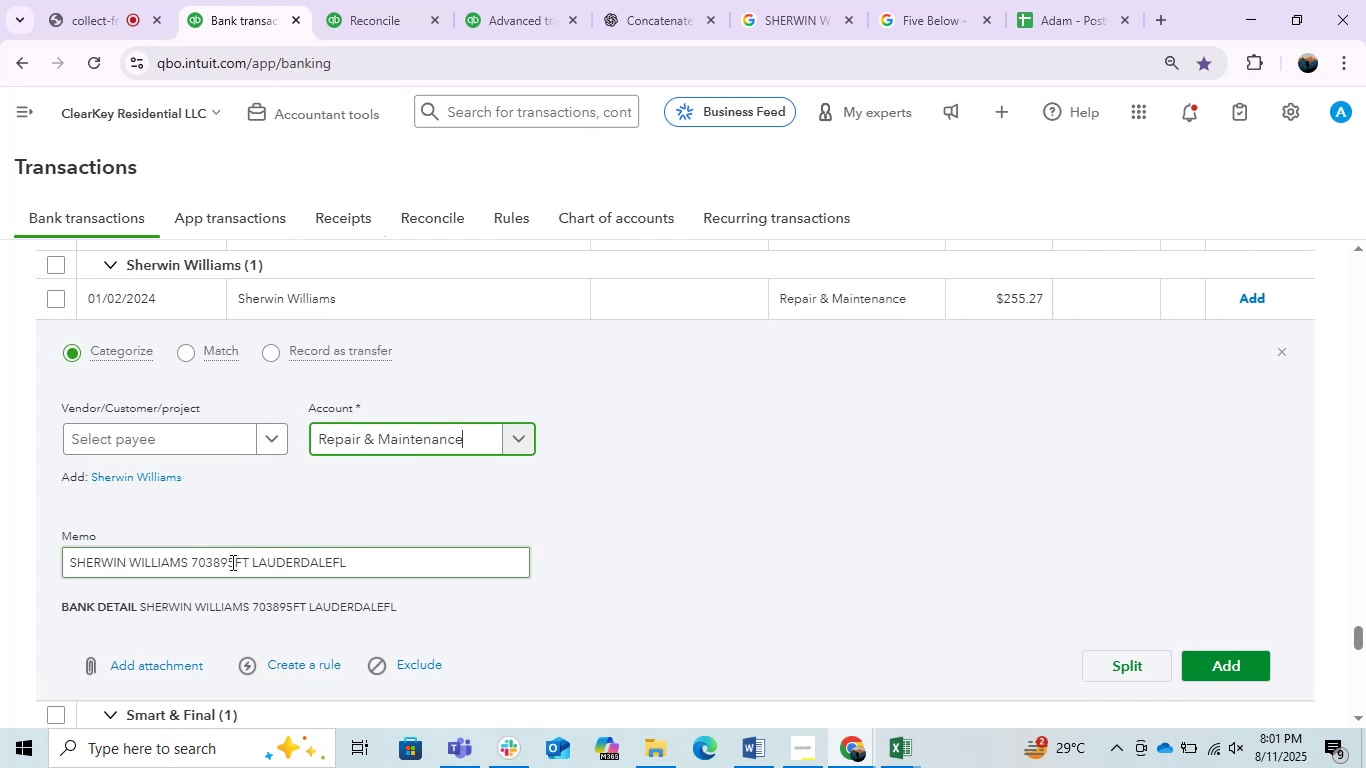 
left_click([177, 439])
 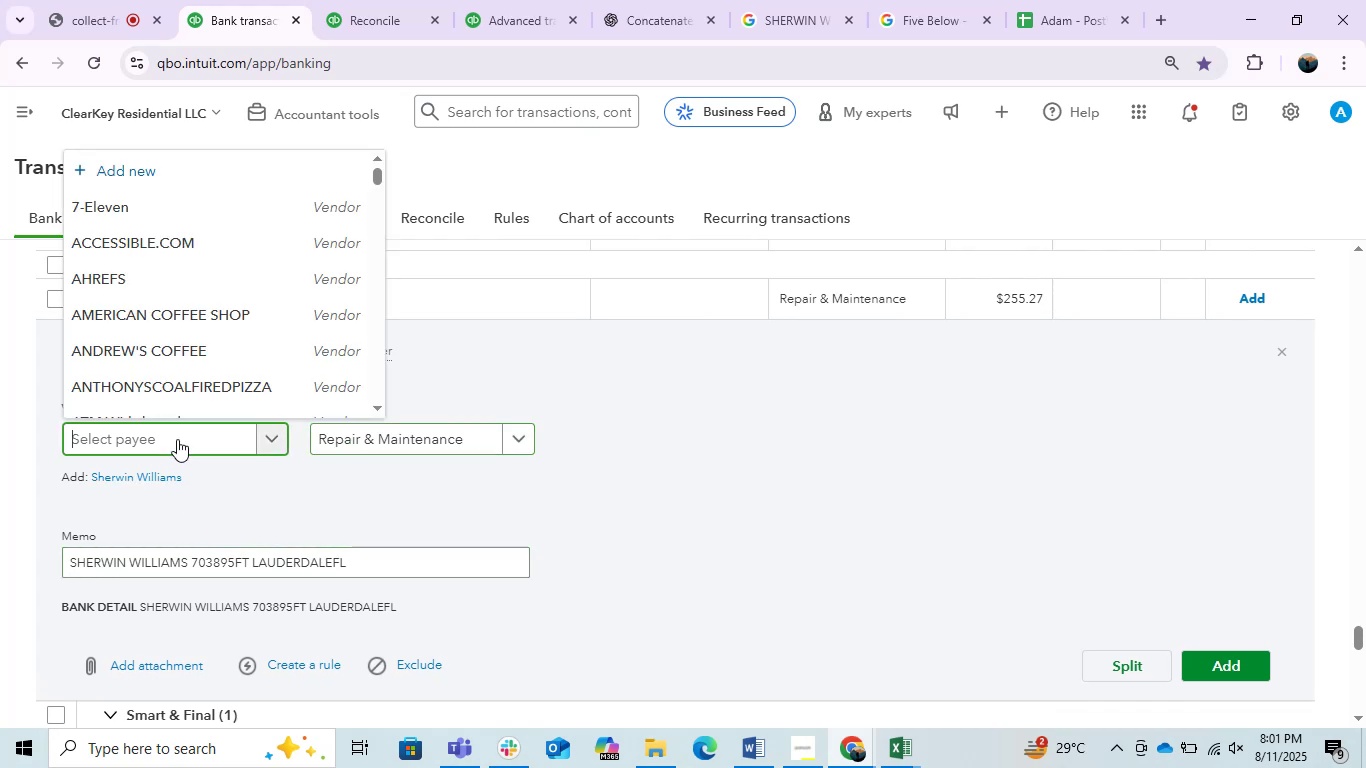 
key(Control+V)
 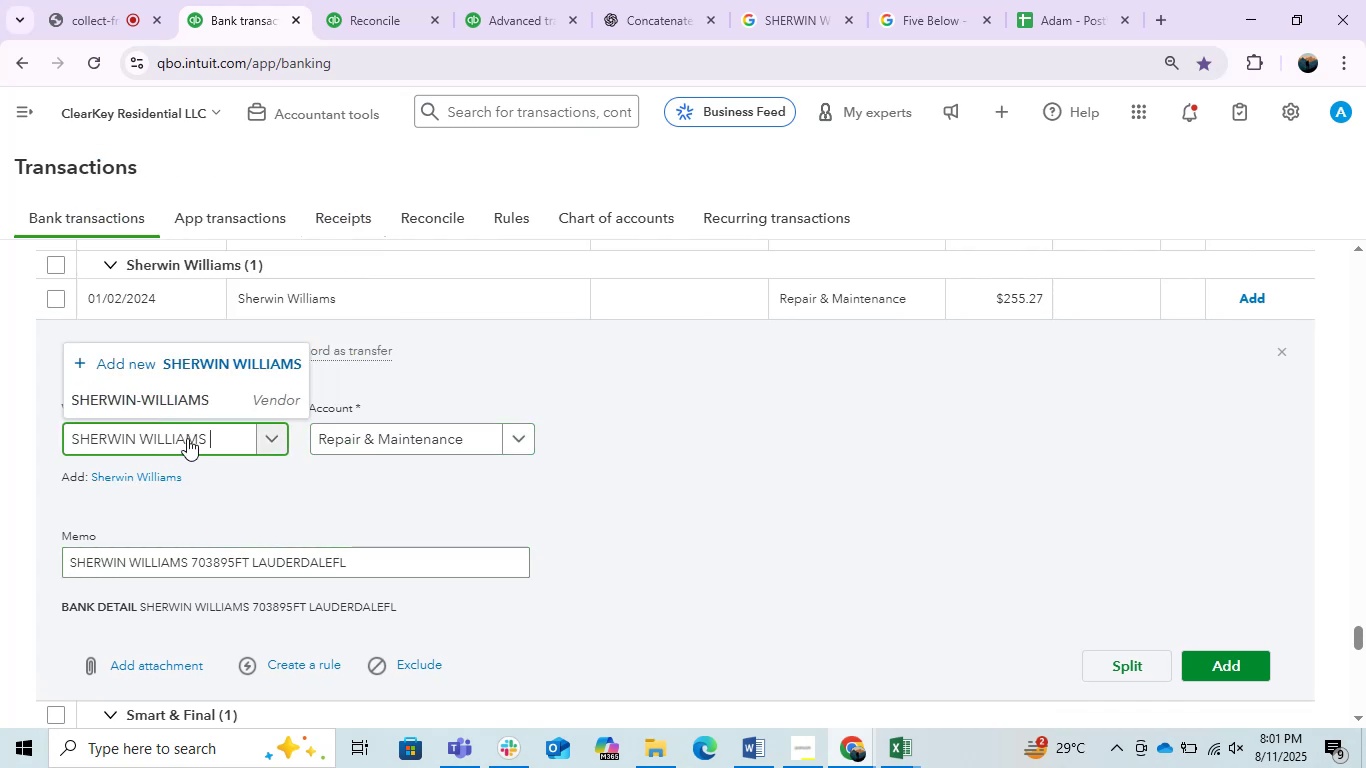 
left_click([194, 391])
 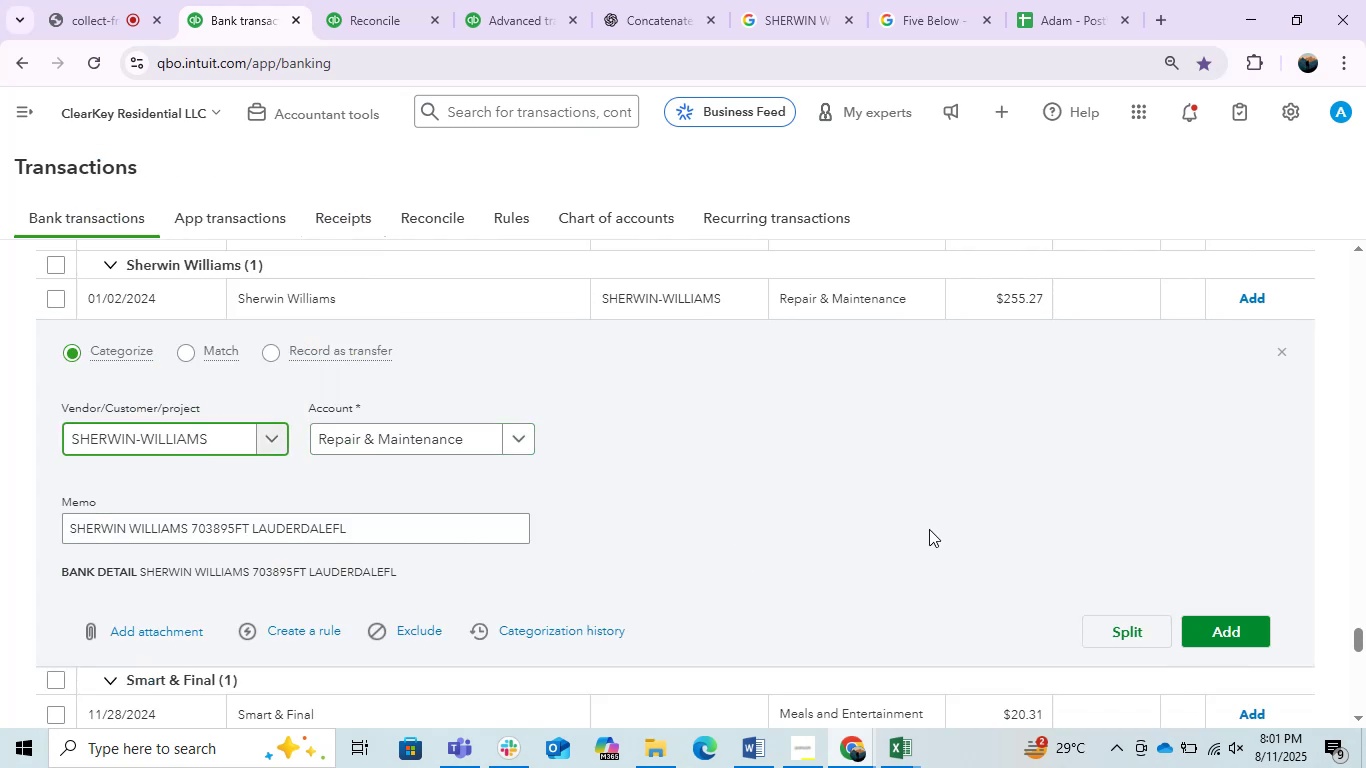 
left_click([1215, 623])
 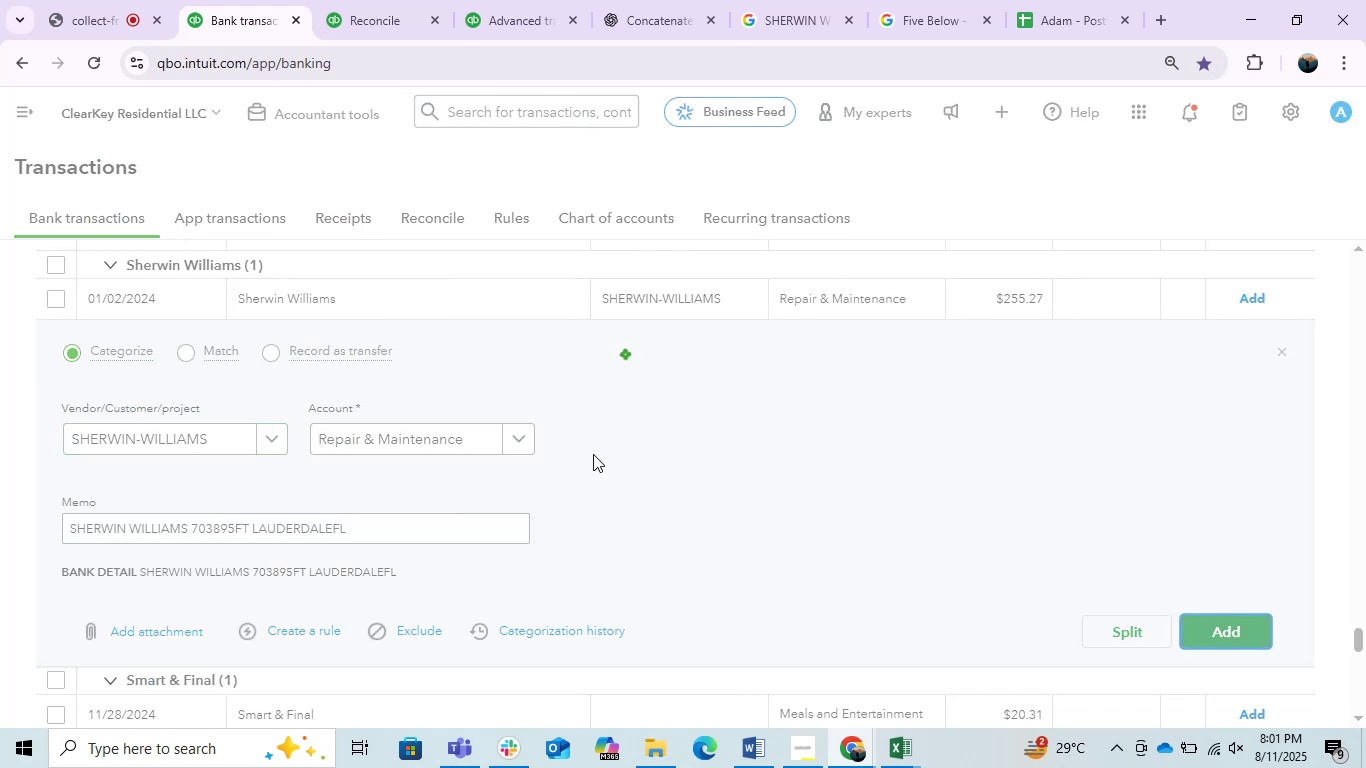 
scroll: coordinate [614, 532], scroll_direction: up, amount: 36.0
 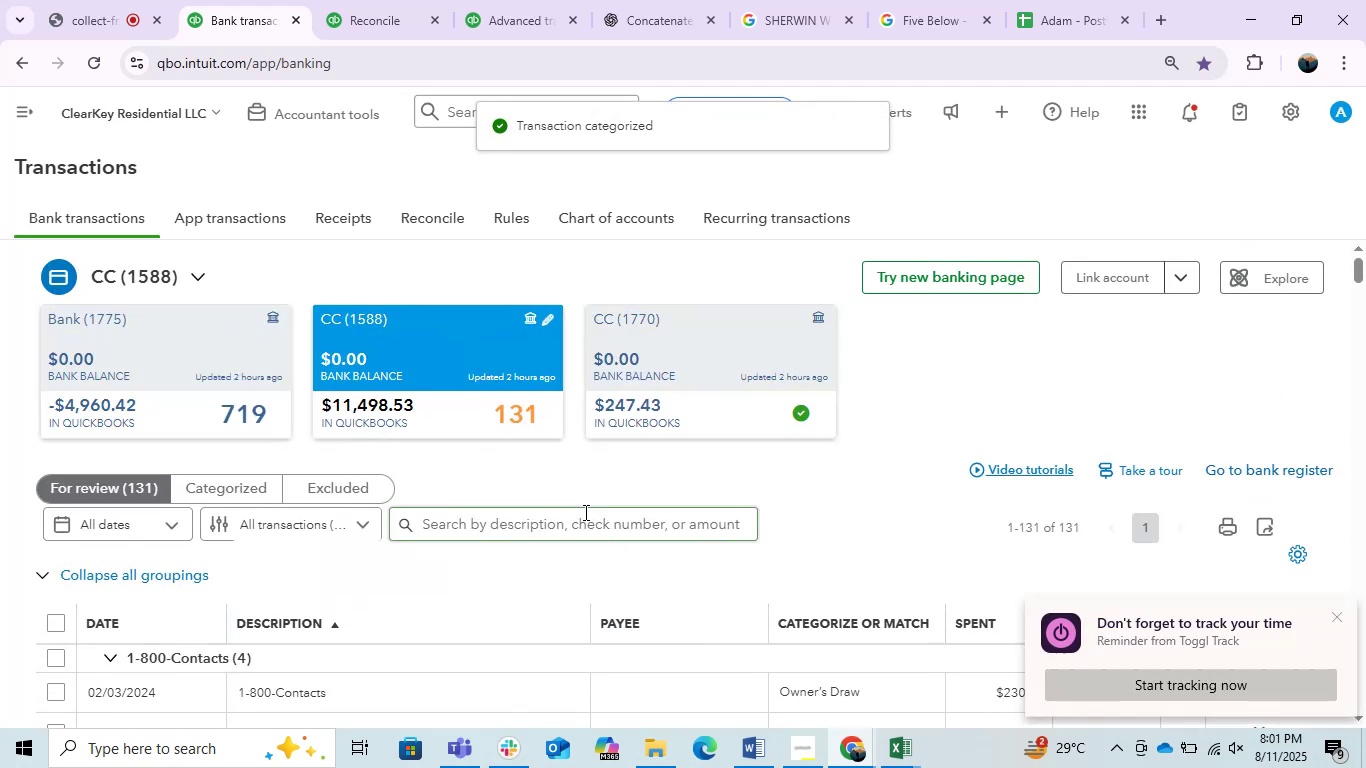 
left_click([584, 512])
 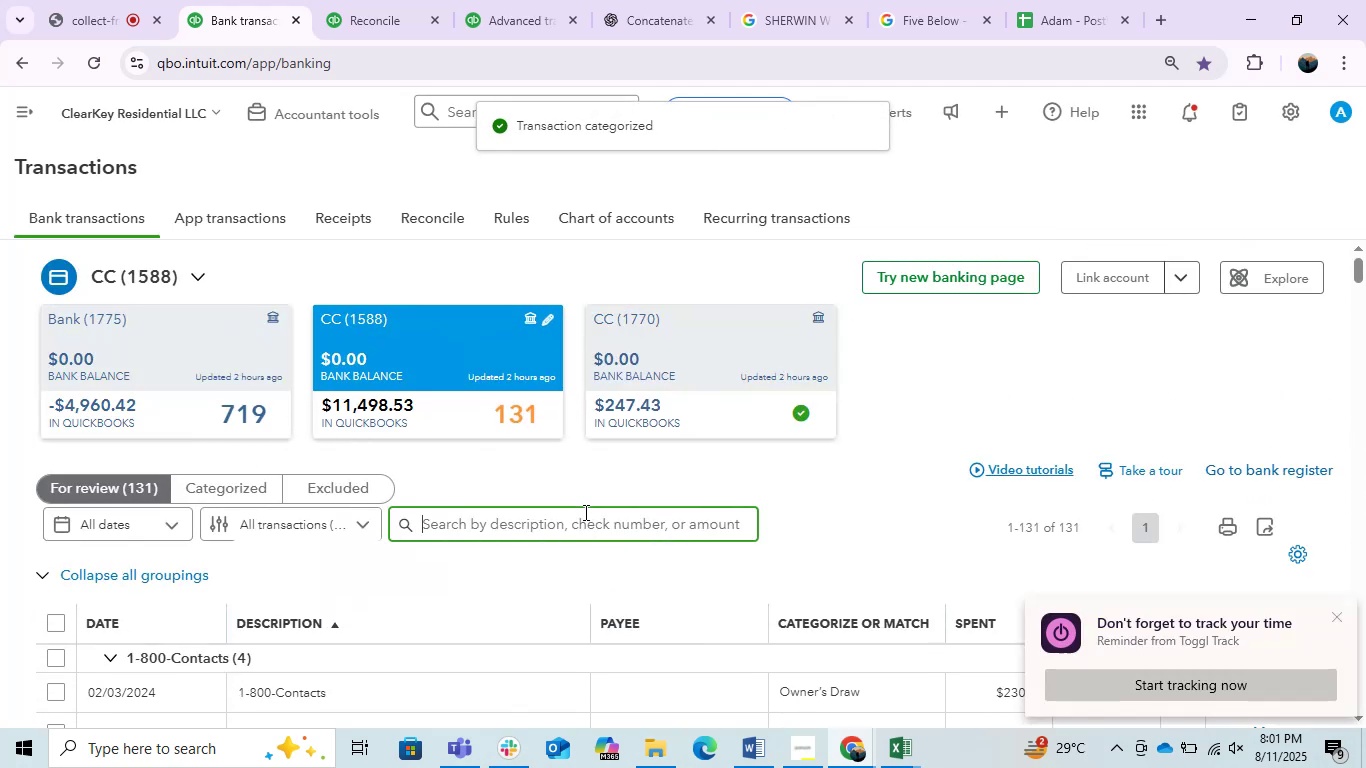 
key(Control+V)
 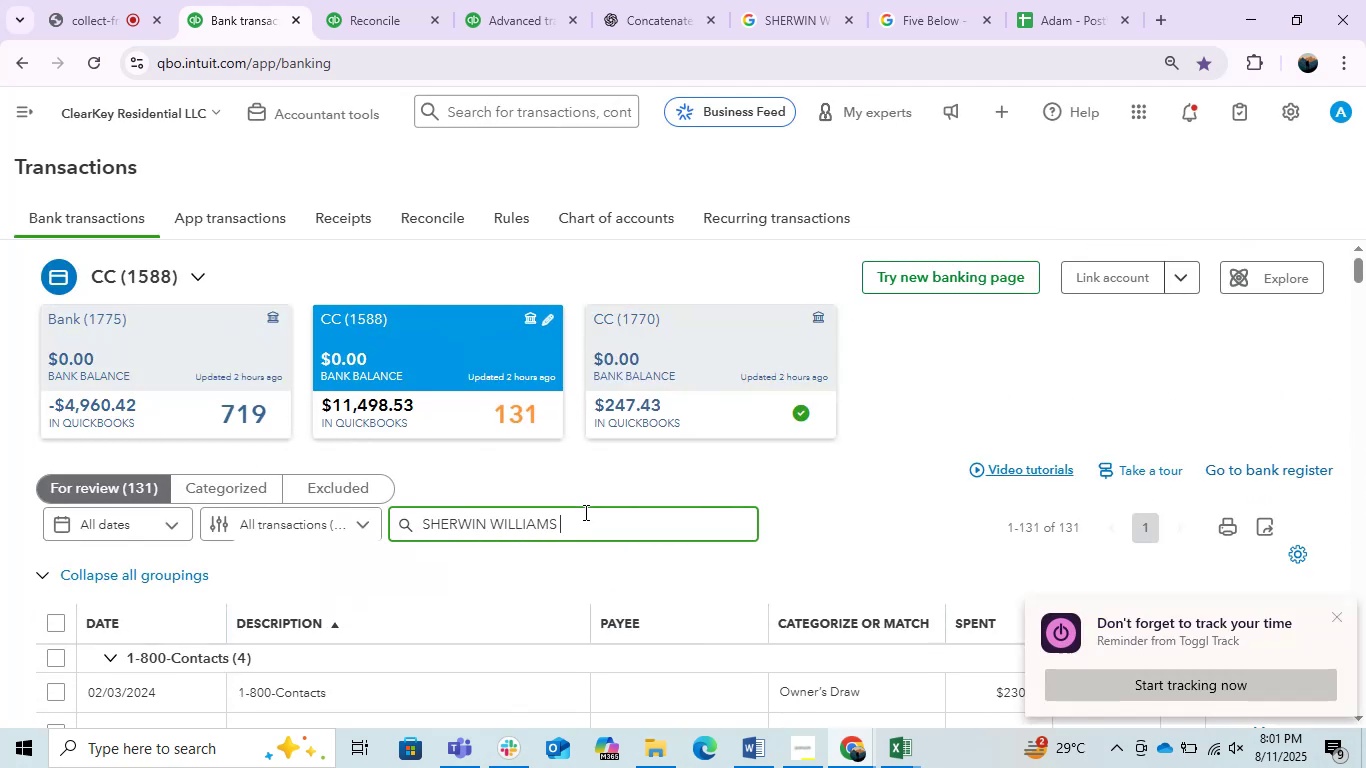 
key(Enter)
 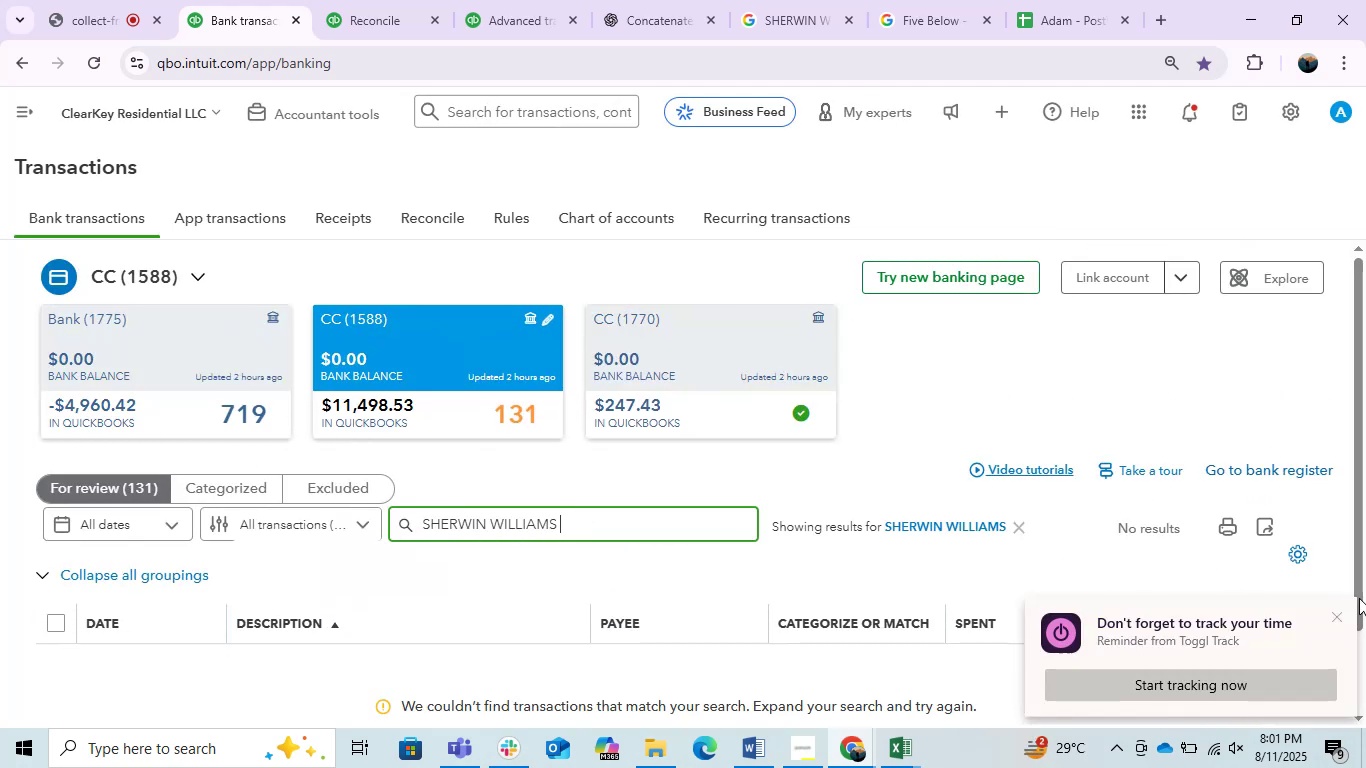 
left_click([1338, 621])
 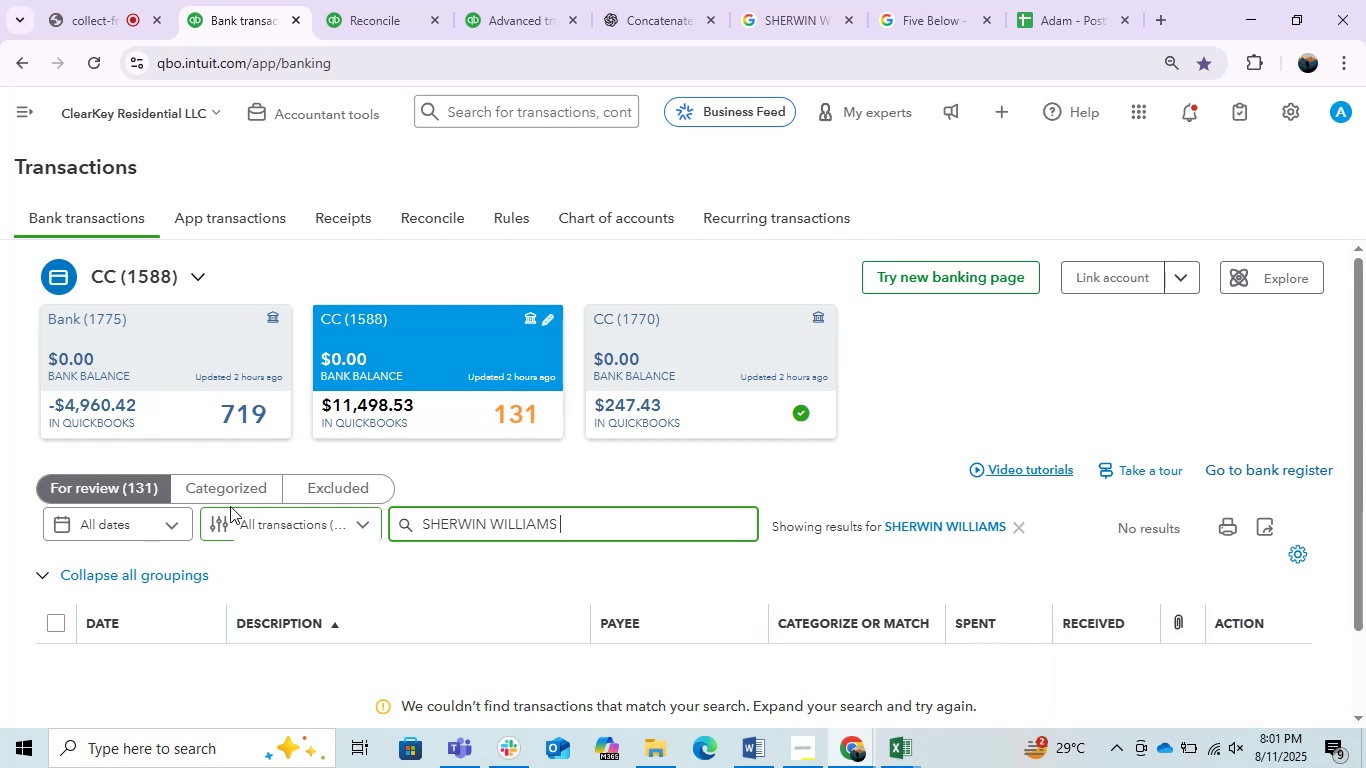 
left_click([230, 496])
 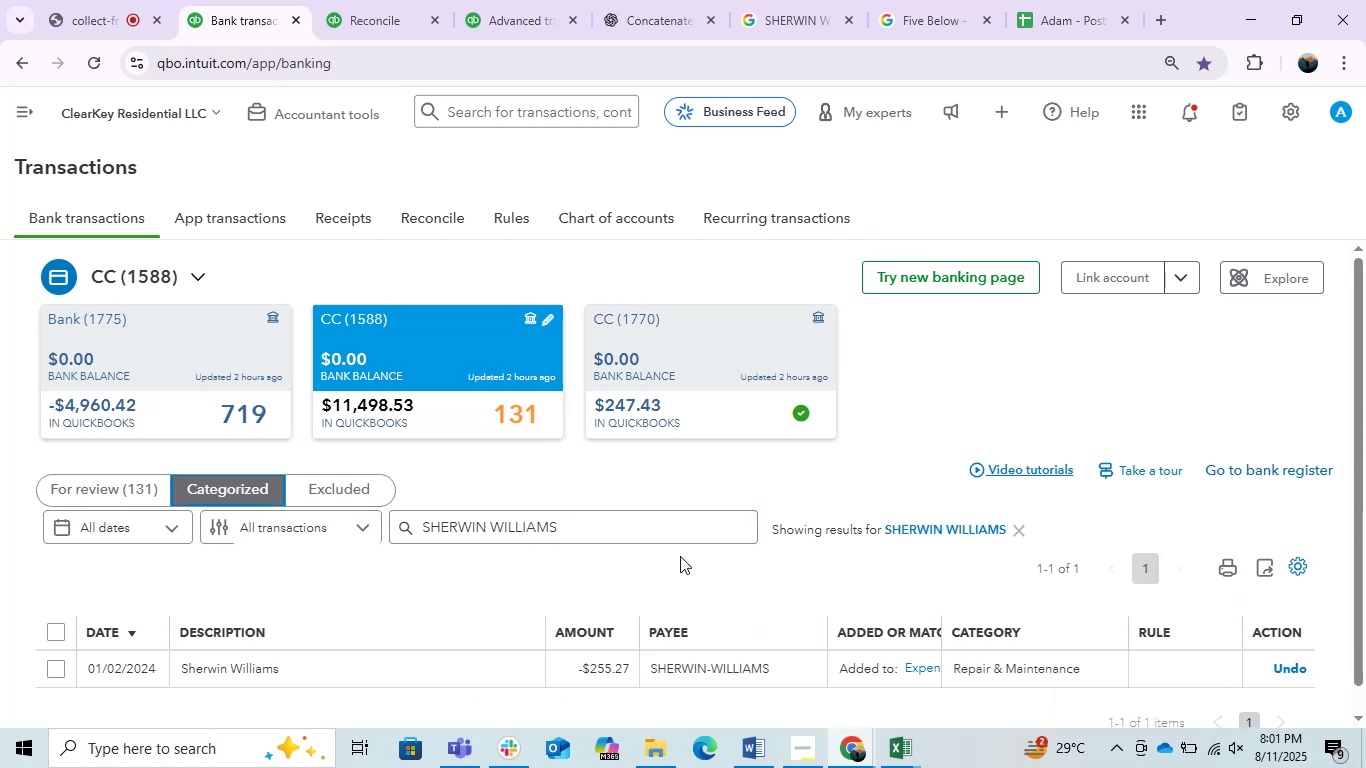 
left_click([681, 334])
 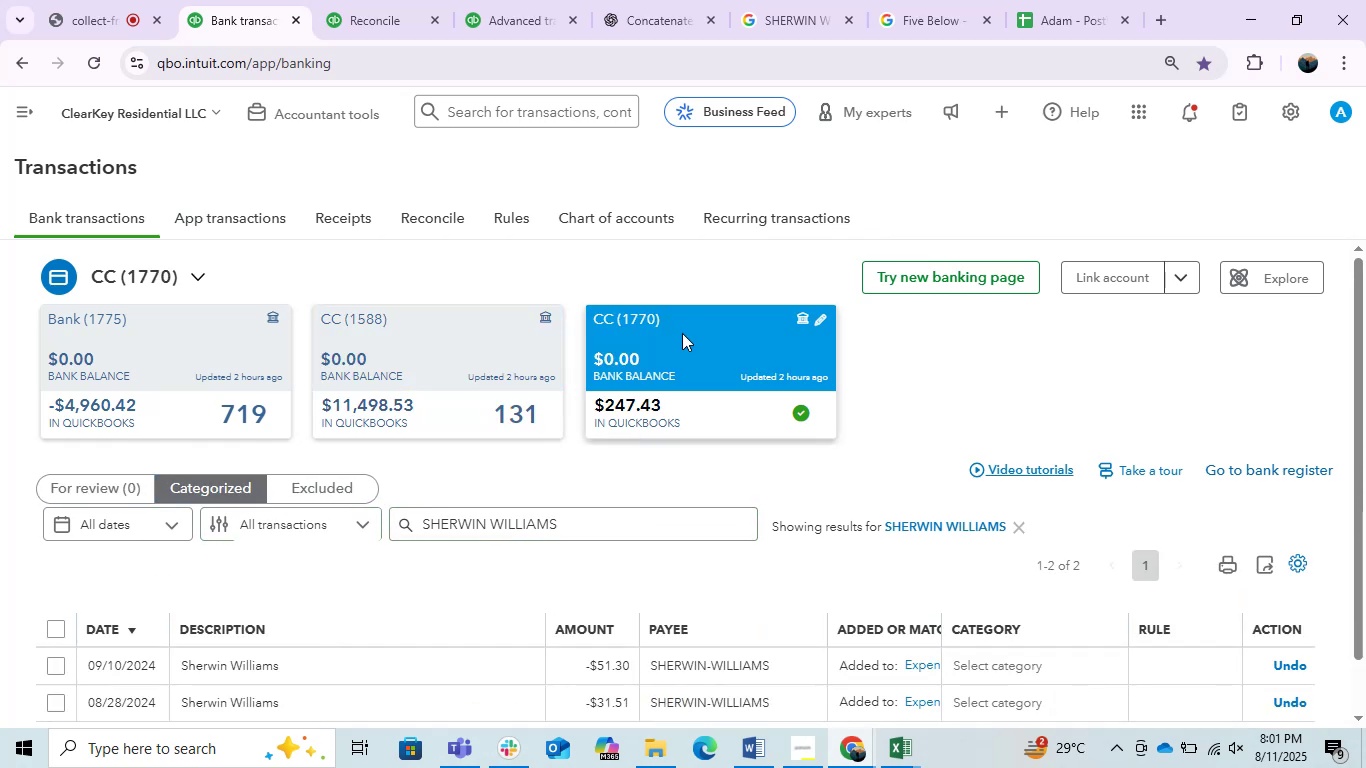 
scroll: coordinate [701, 545], scroll_direction: down, amount: 1.0
 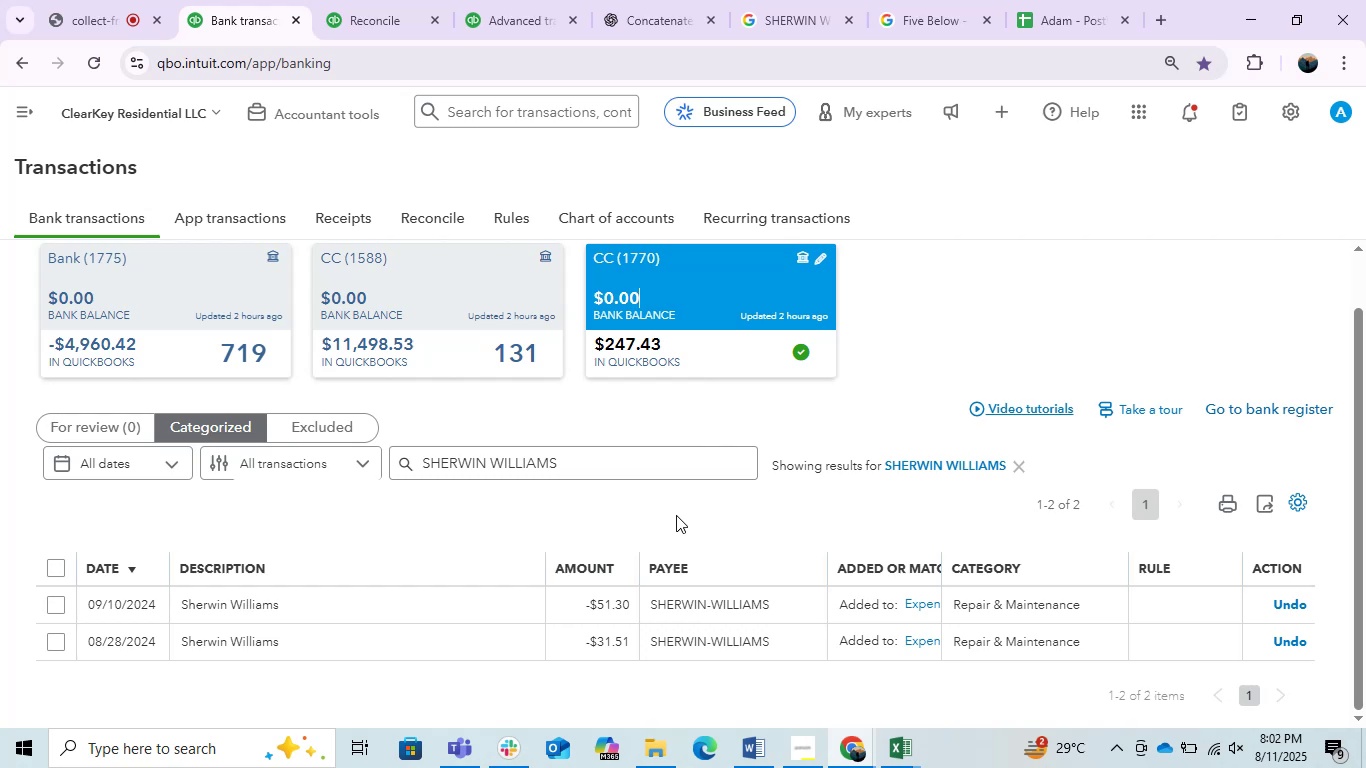 
wait(42.1)
 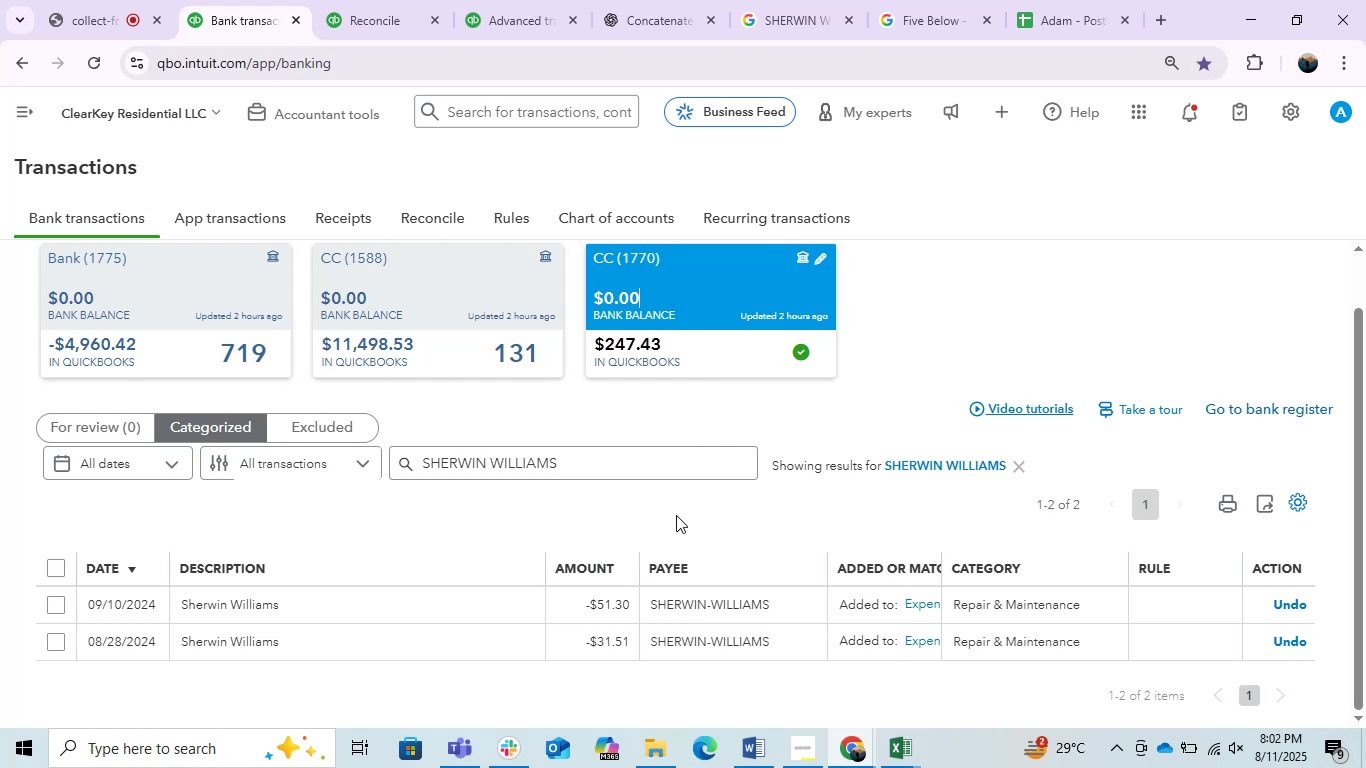 
left_click([187, 272])
 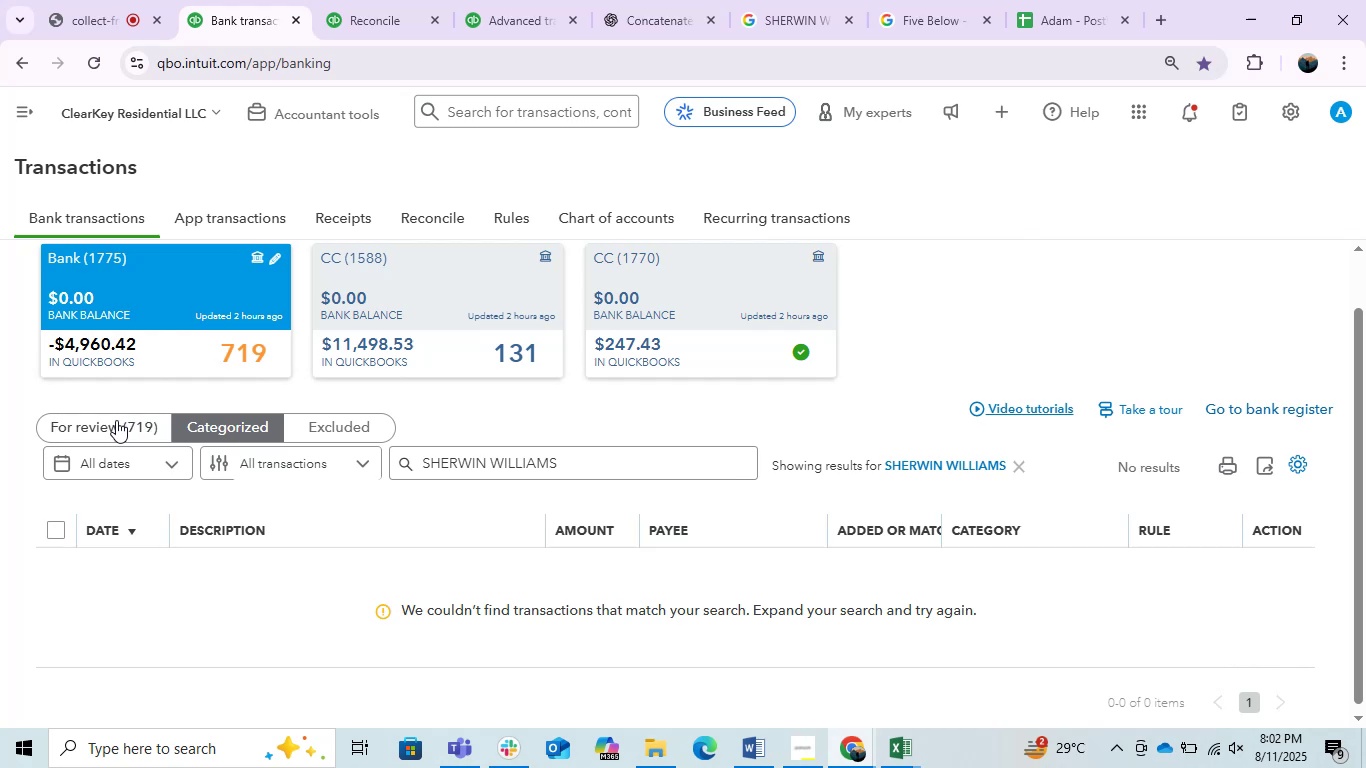 
left_click([112, 420])
 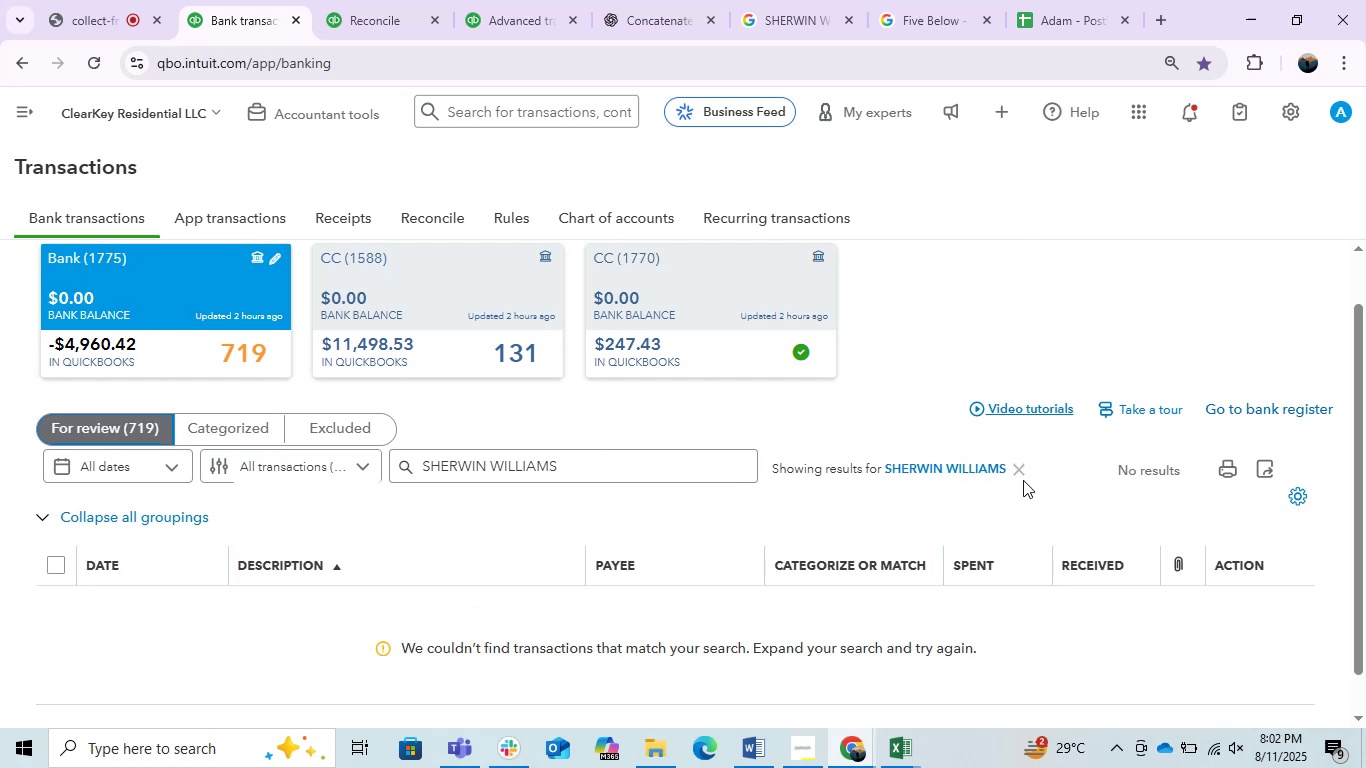 
left_click([1023, 467])
 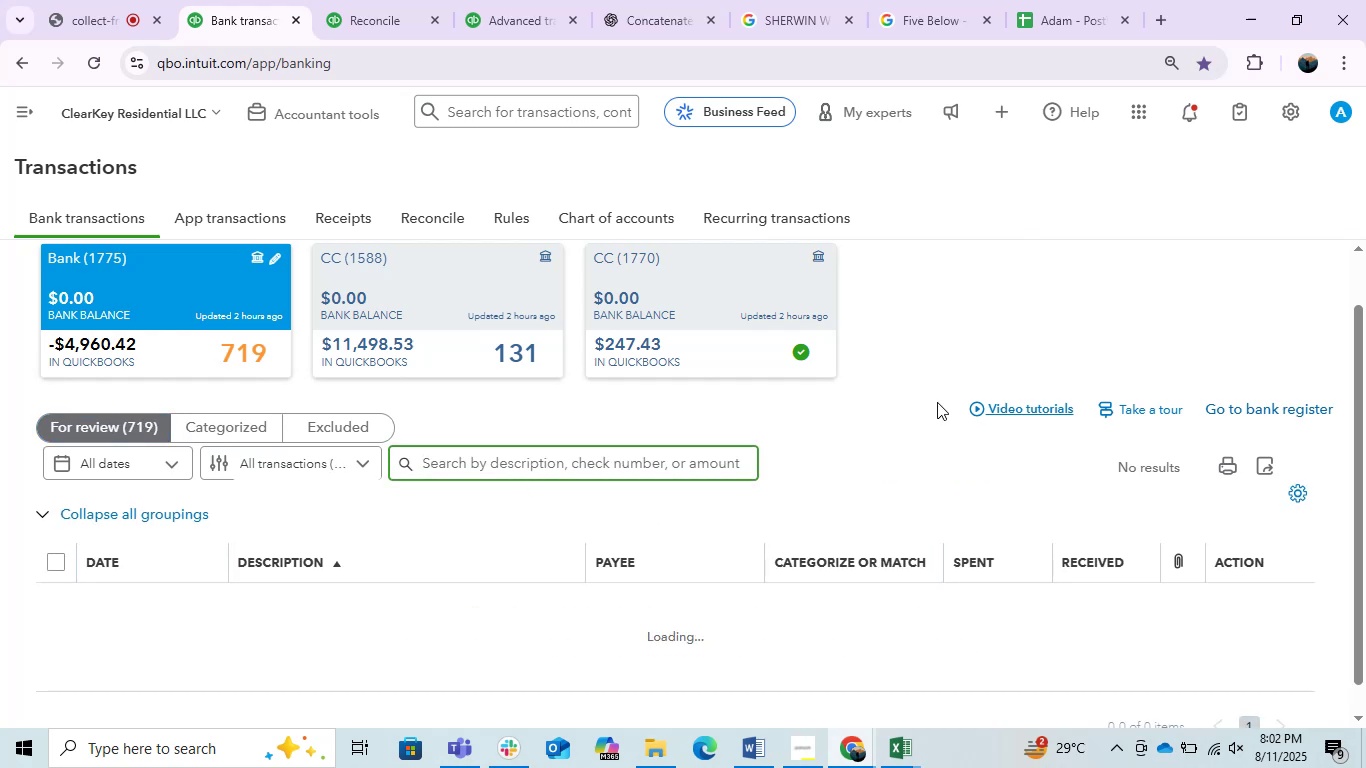 
left_click([836, 436])
 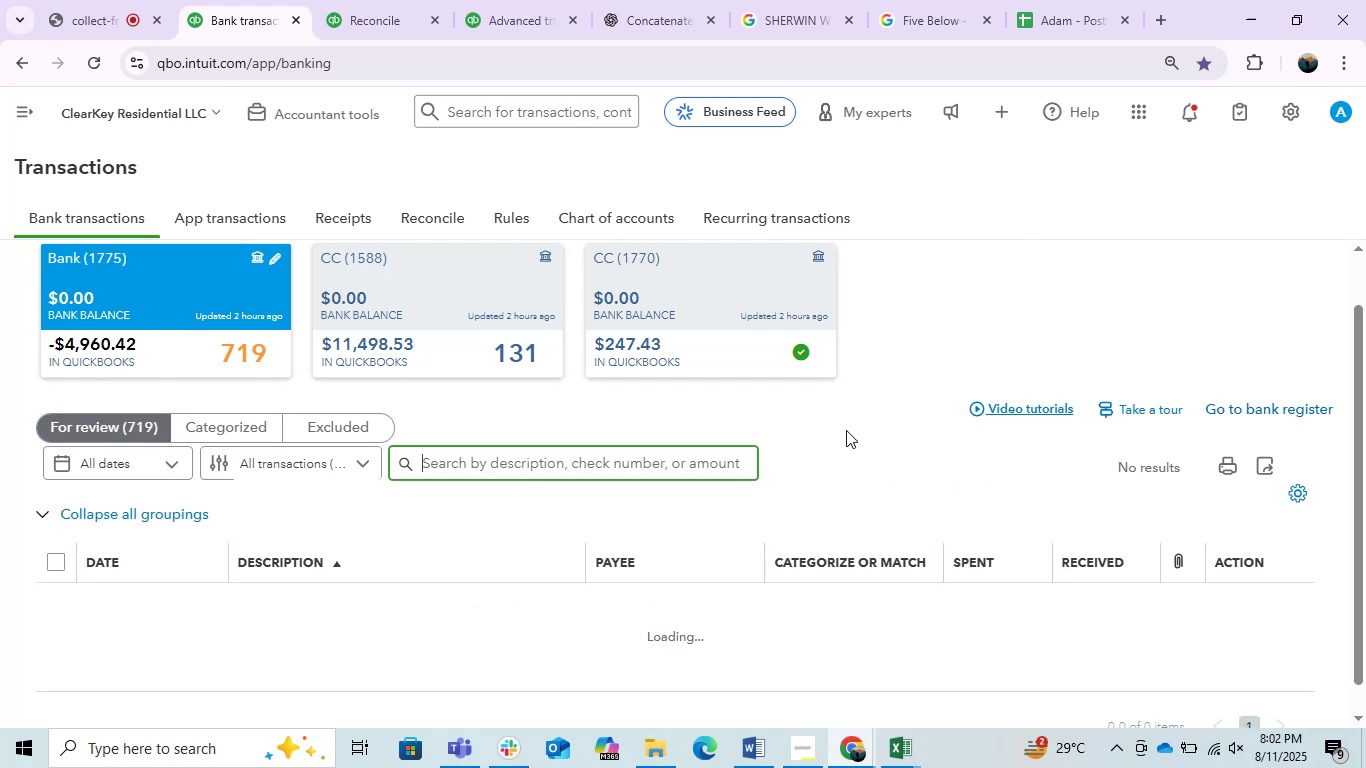 
left_click([1078, 293])
 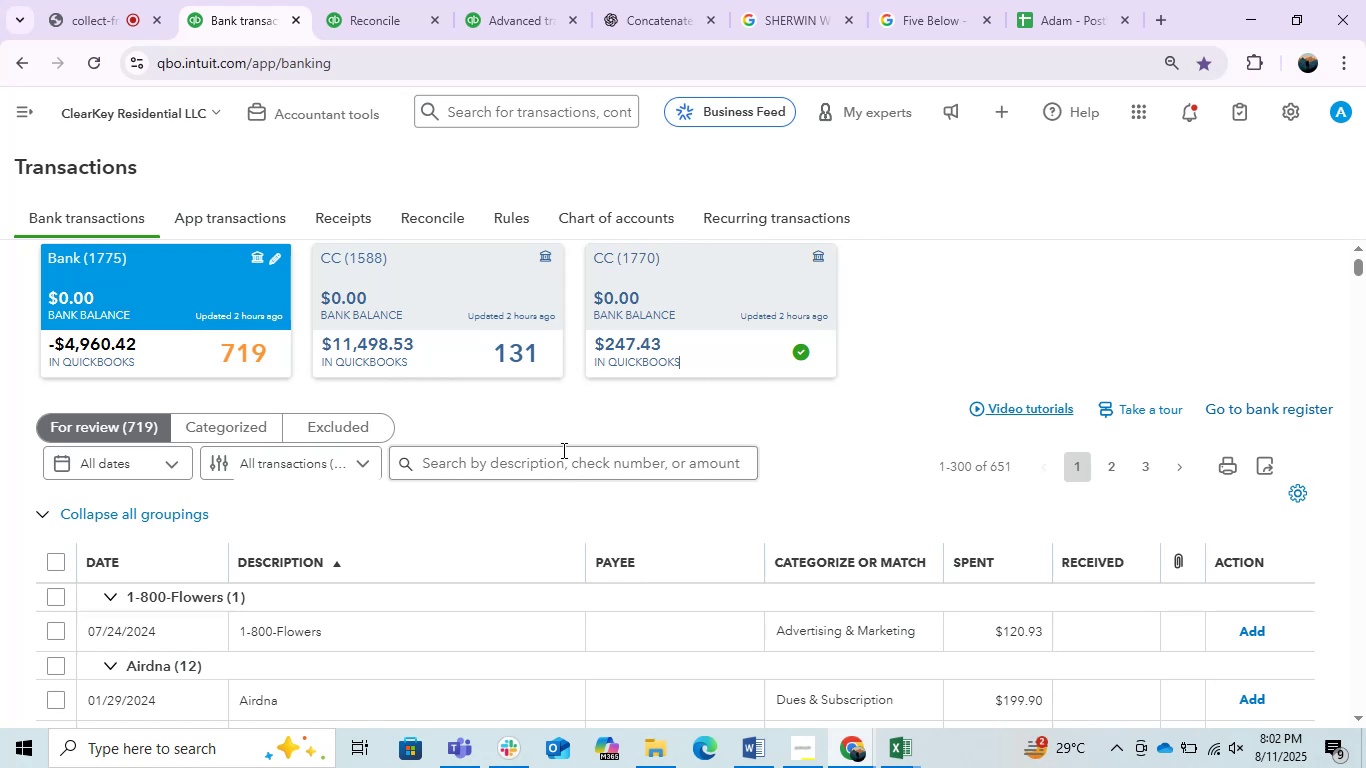 
scroll: coordinate [571, 550], scroll_direction: down, amount: 13.0
 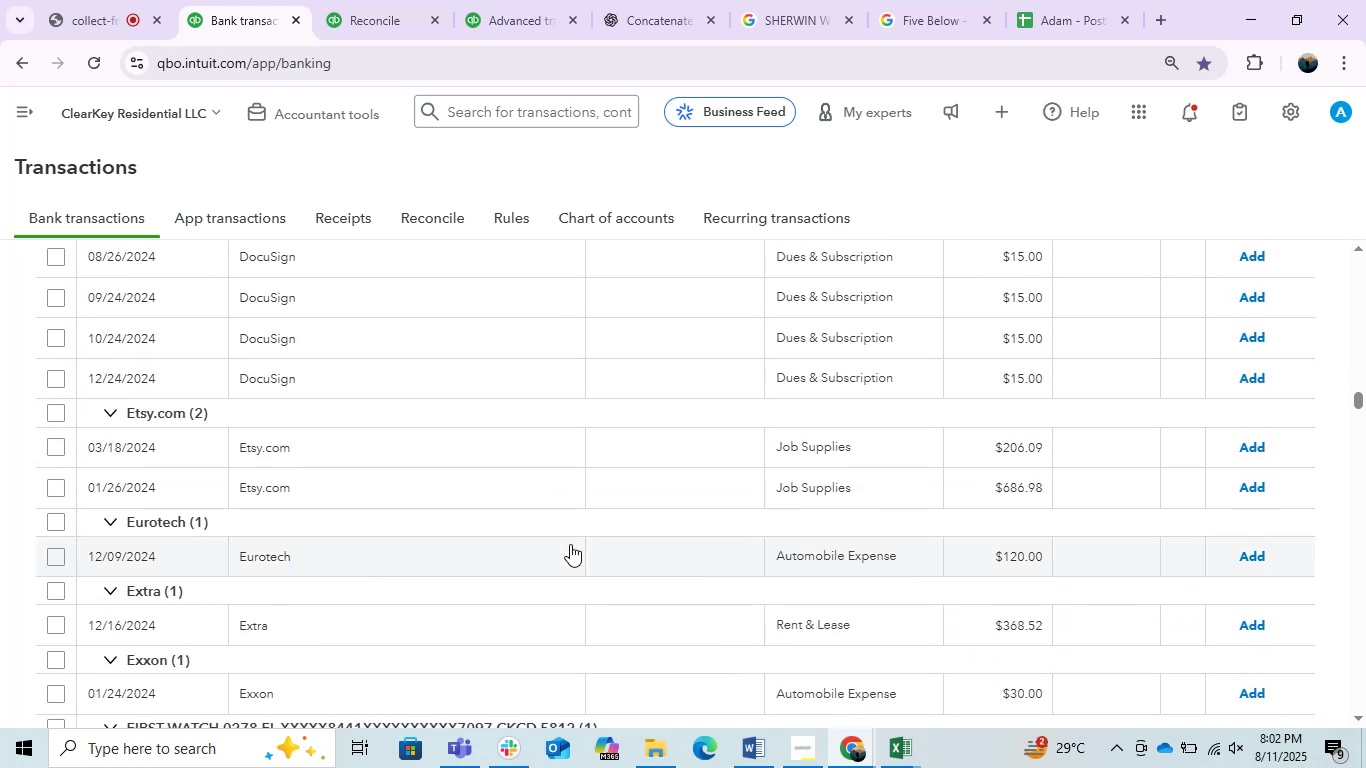 
scroll: coordinate [565, 520], scroll_direction: up, amount: 4.0
 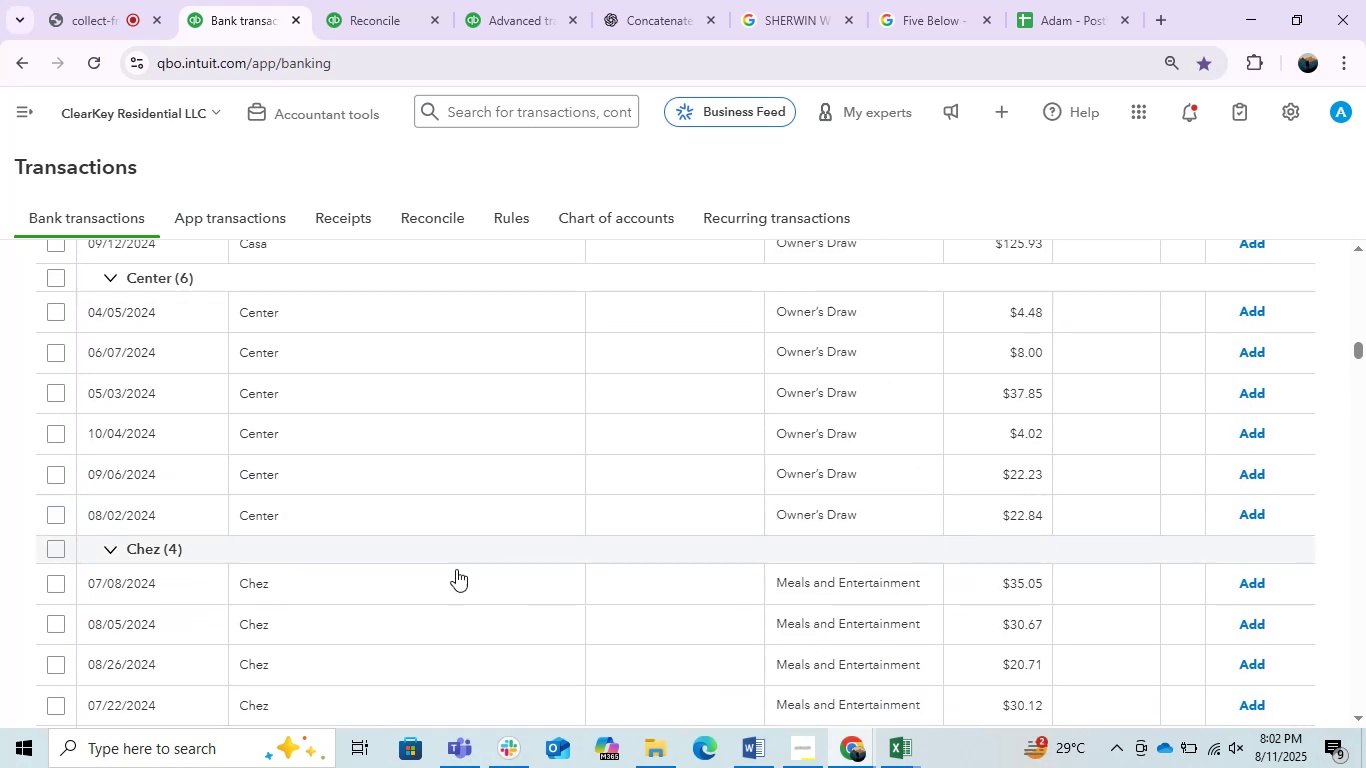 
left_click([413, 582])
 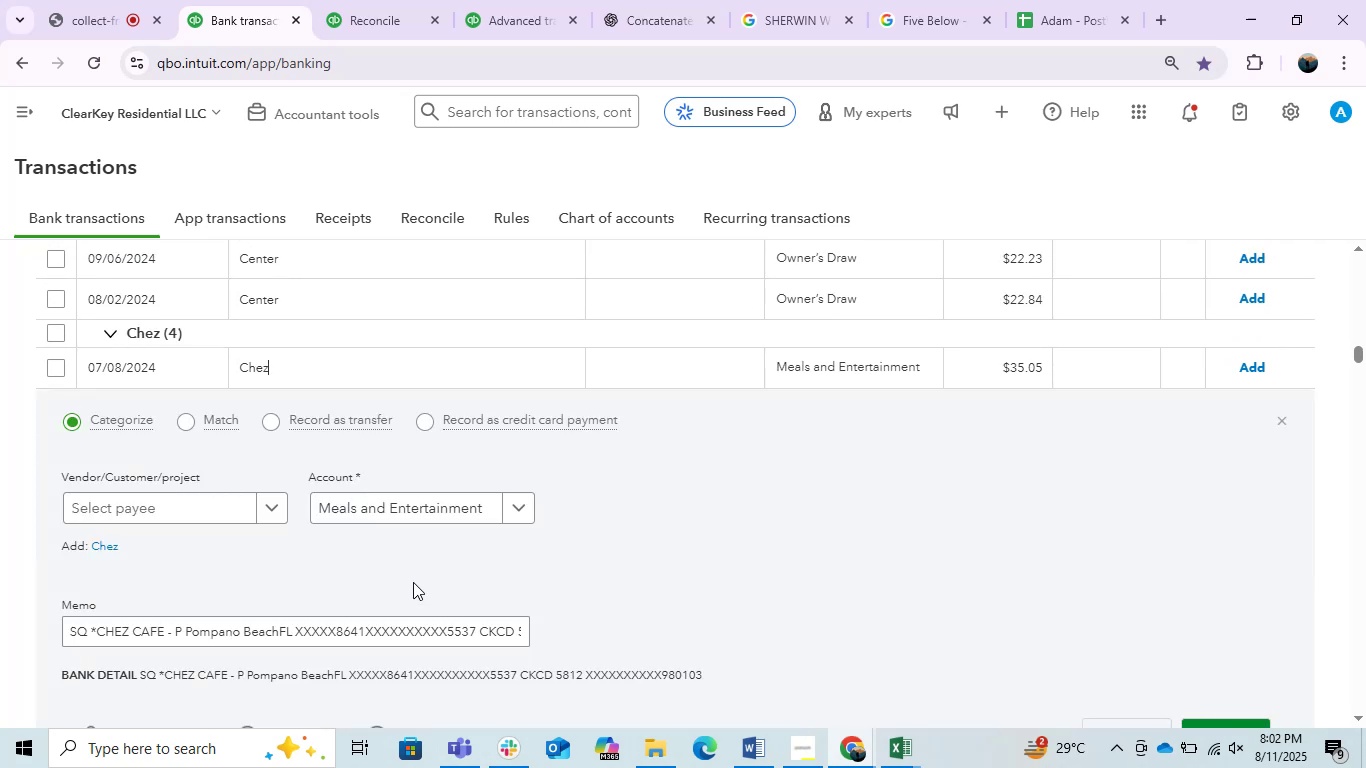 
left_click_drag(start_coordinate=[162, 638], to_coordinate=[97, 638])
 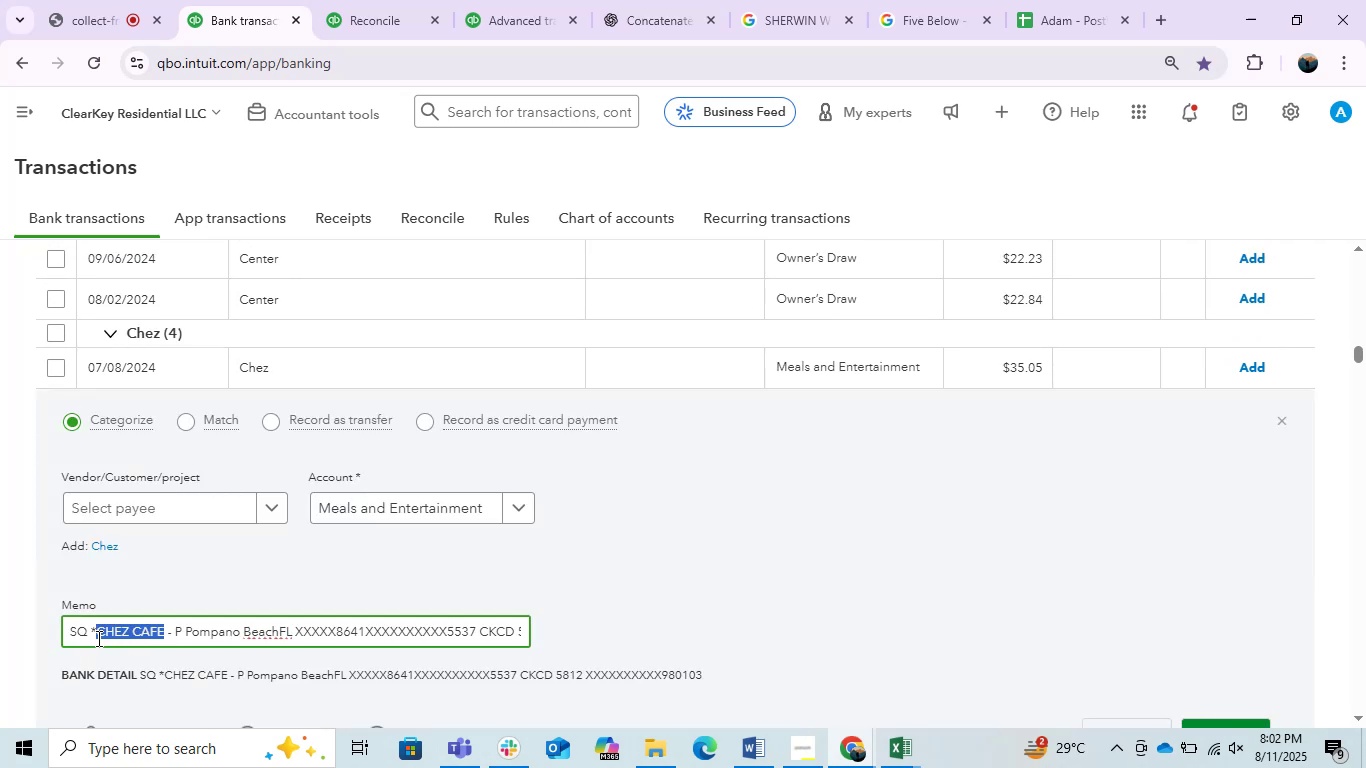 
key(Control+C)
 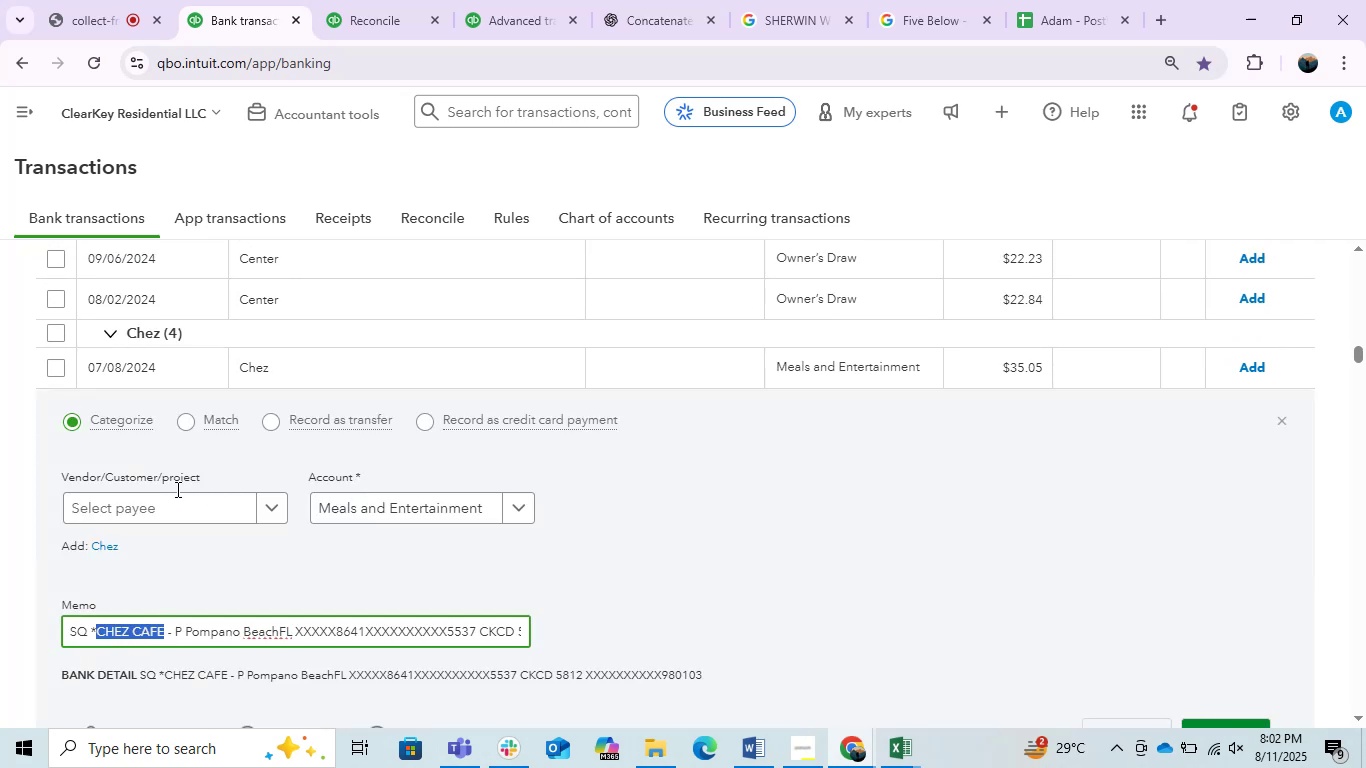 
left_click([175, 504])
 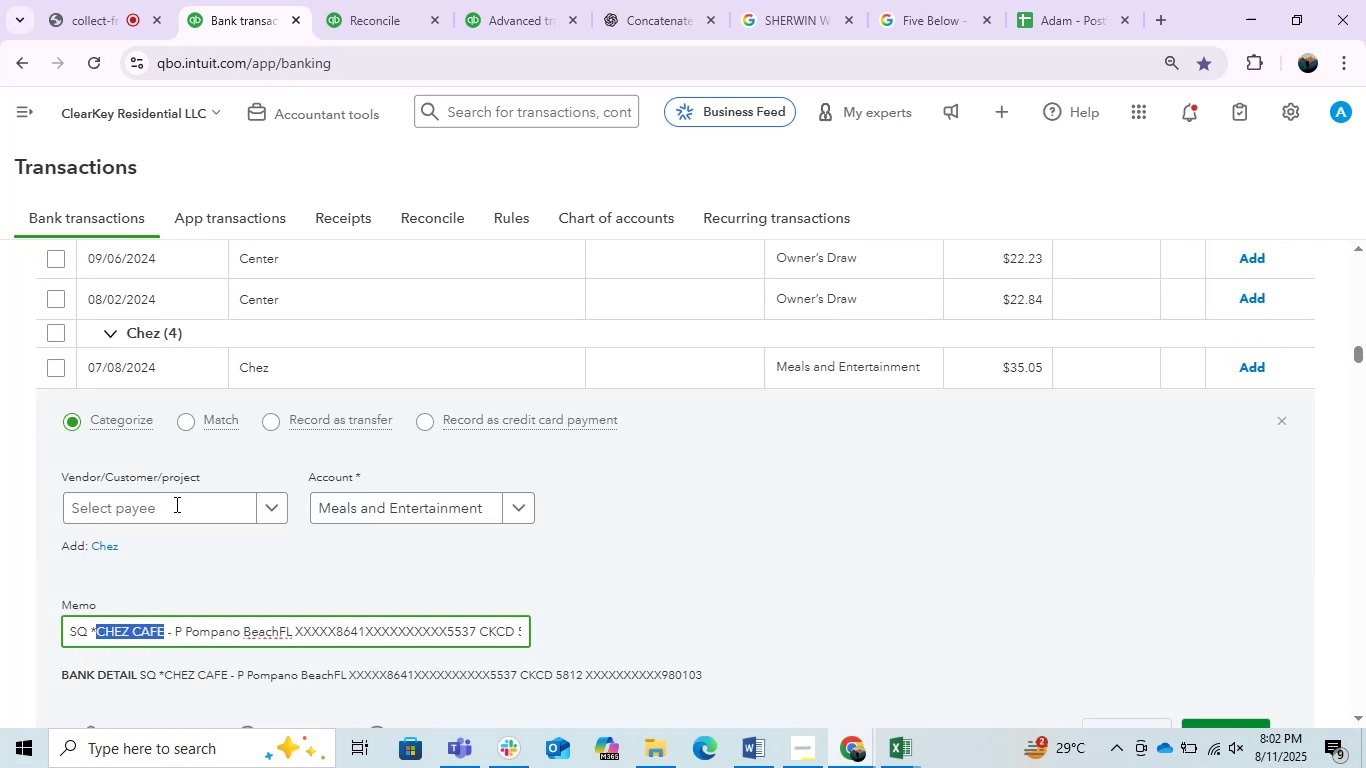 
key(Control+V)
 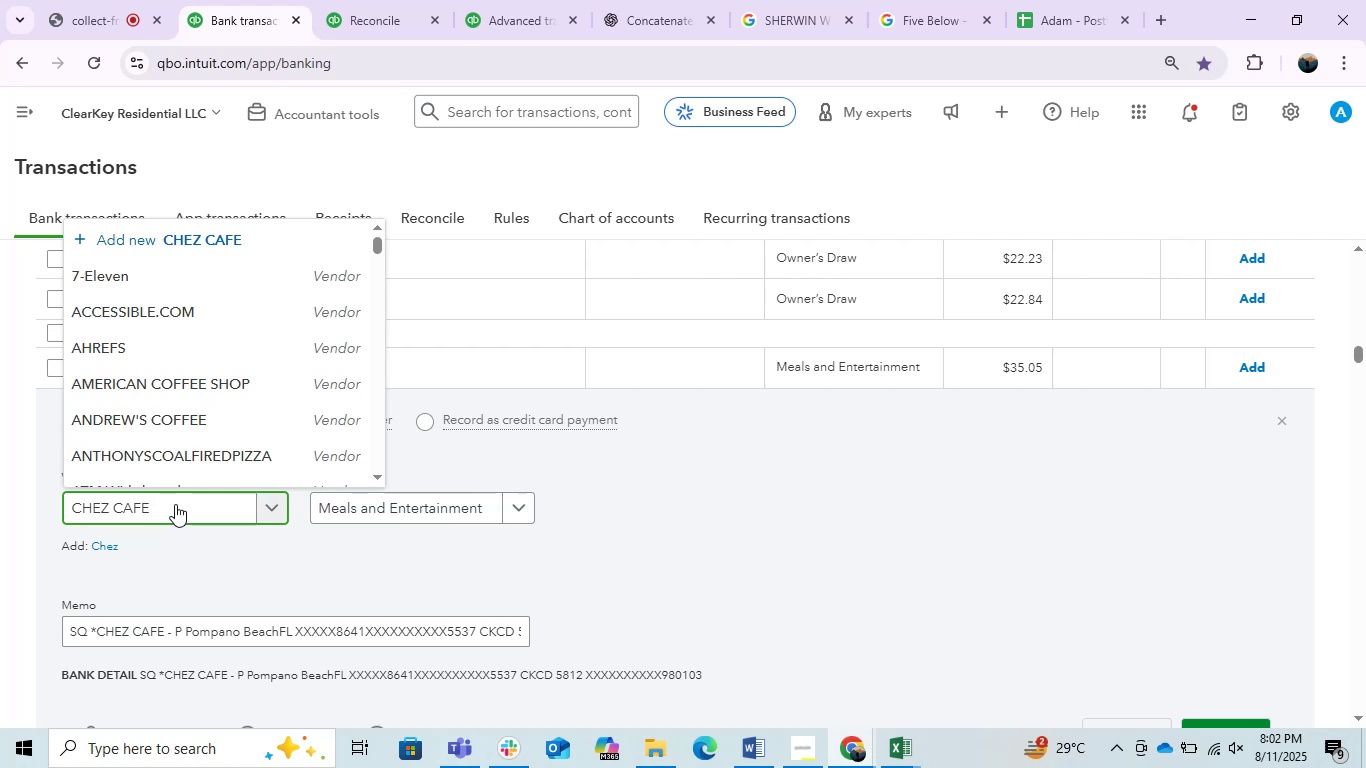 
left_click([189, 459])
 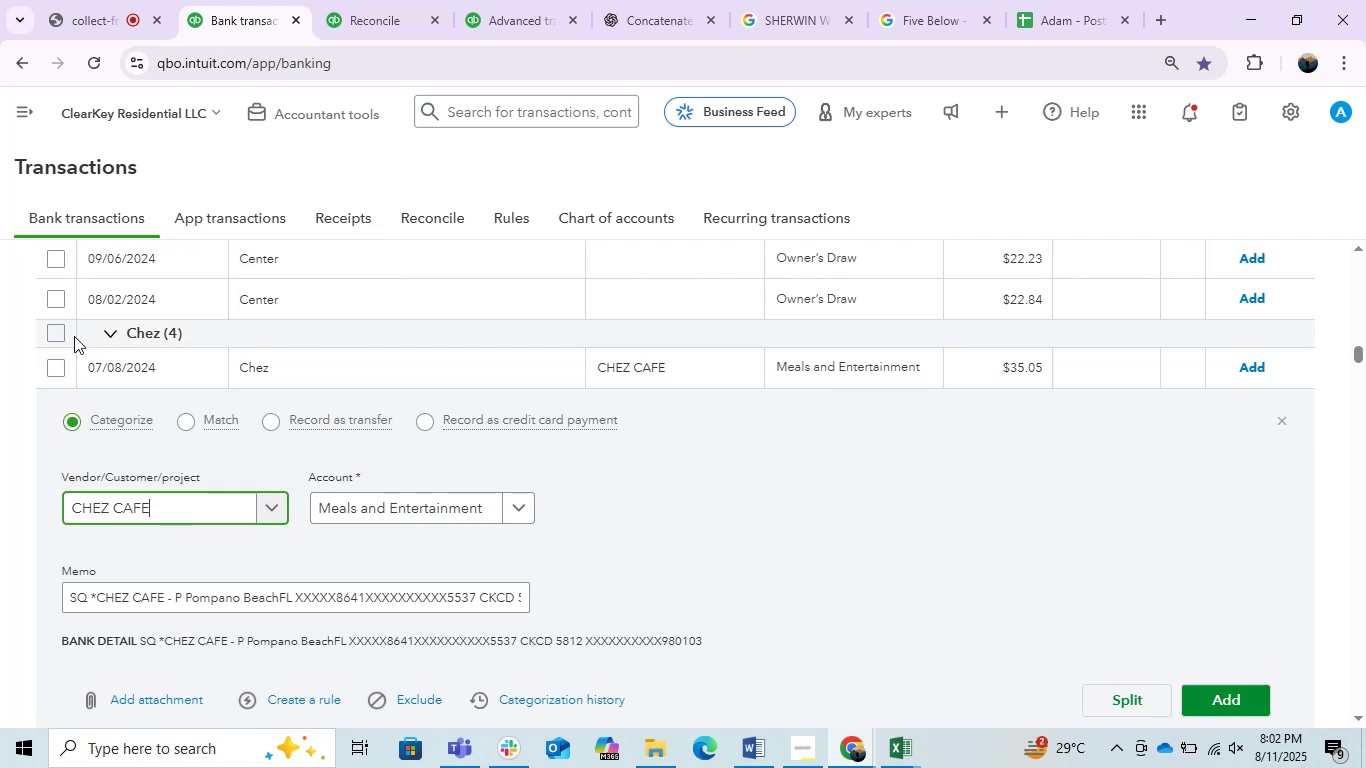 
left_click([59, 334])
 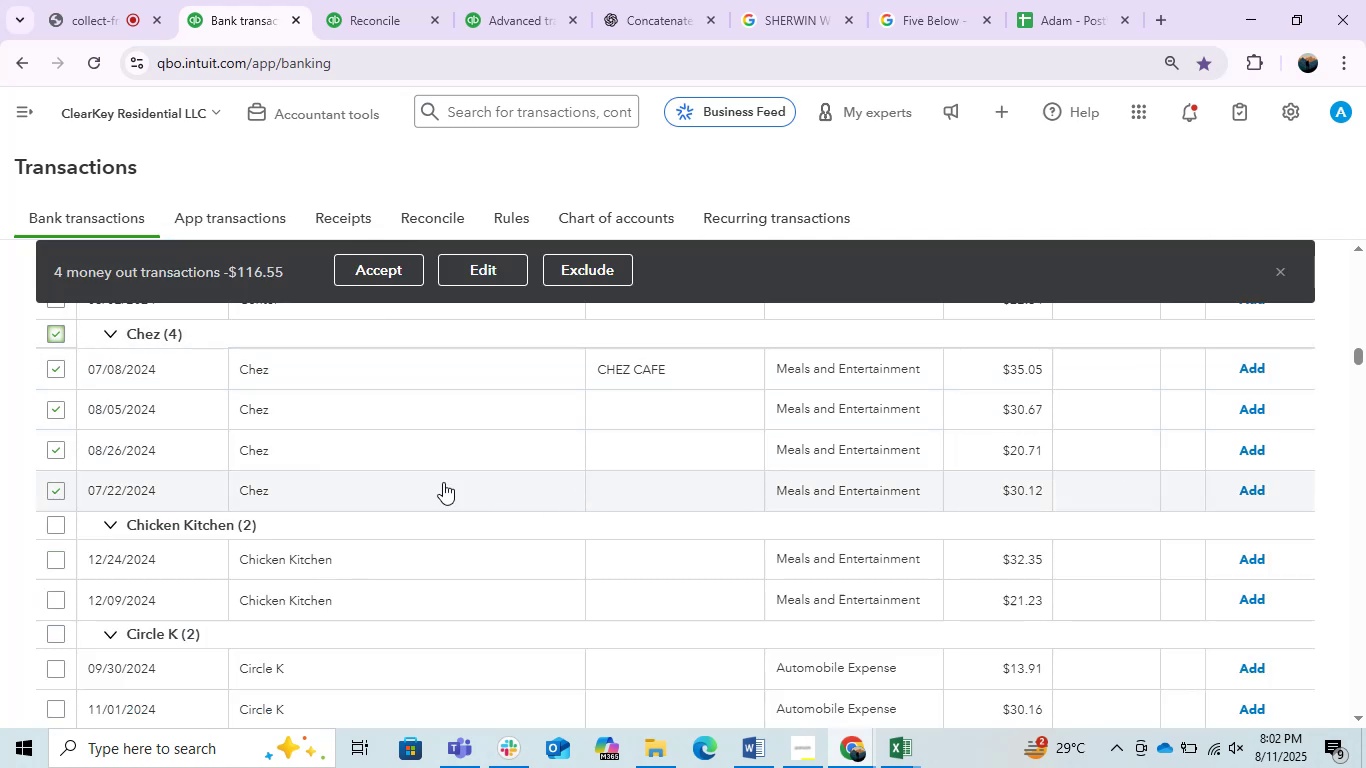 
left_click([486, 264])
 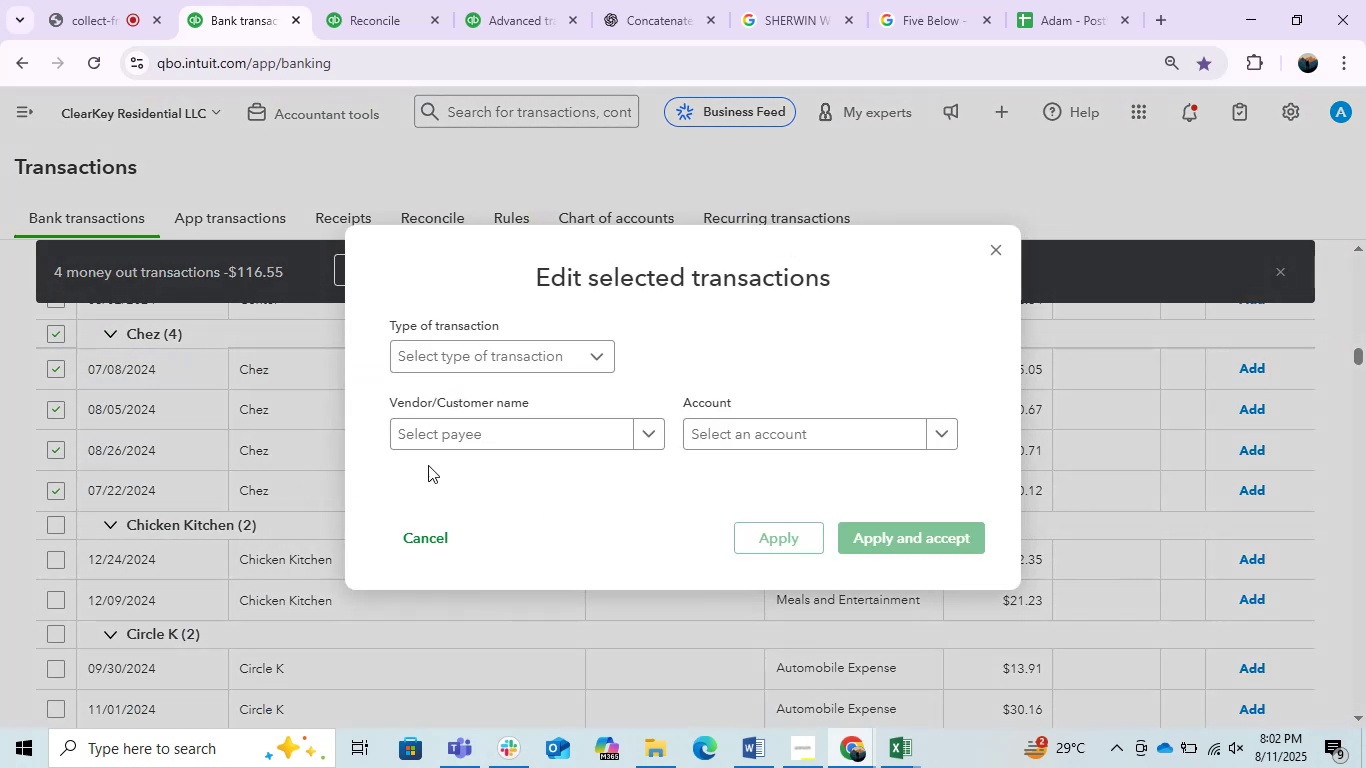 
key(Control+V)
 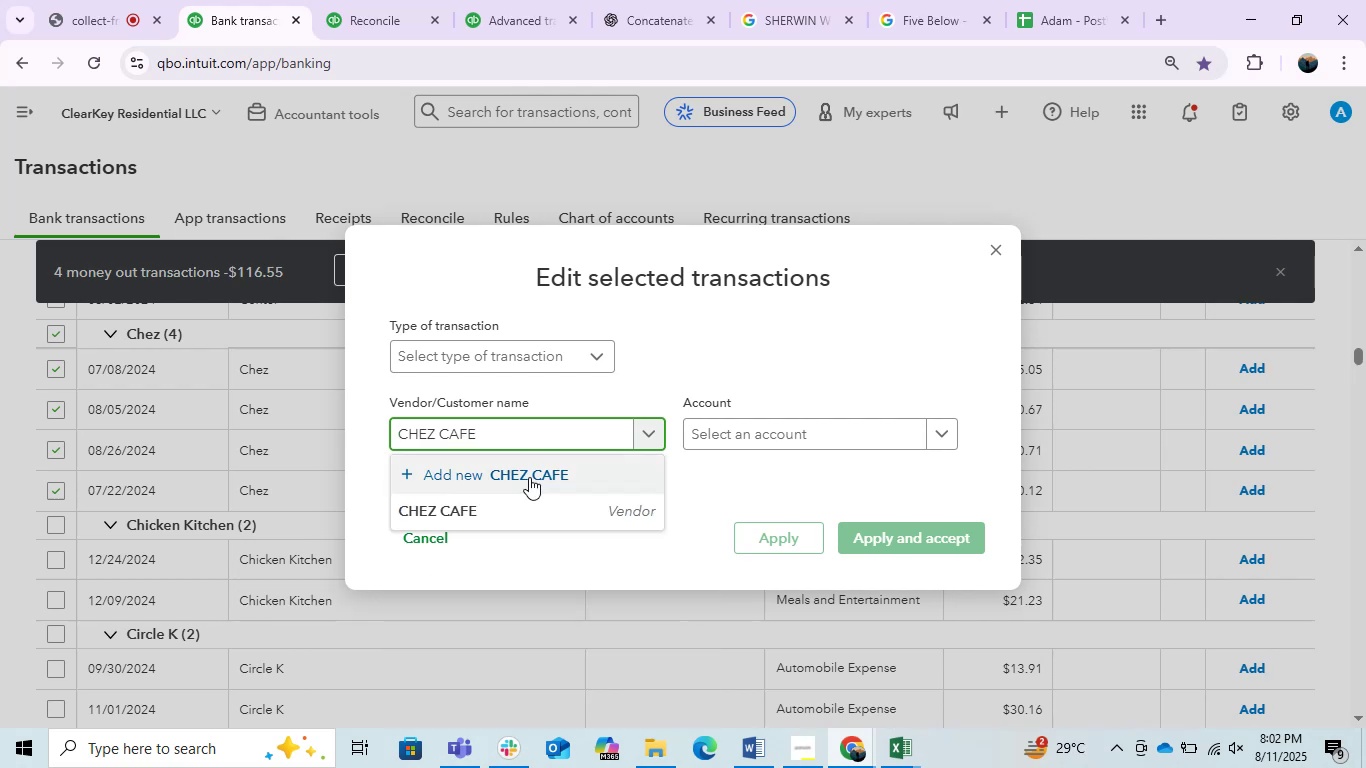 
left_click([527, 508])
 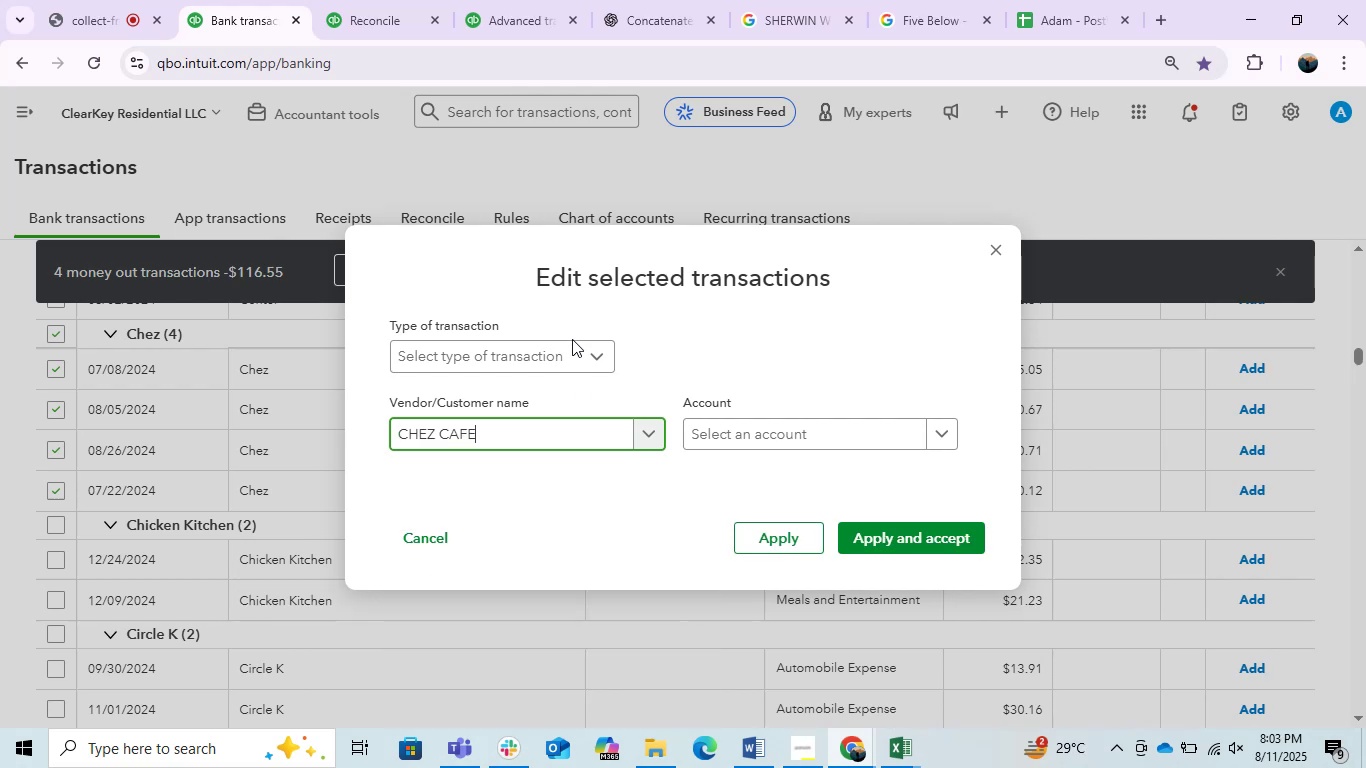 
left_click([574, 351])
 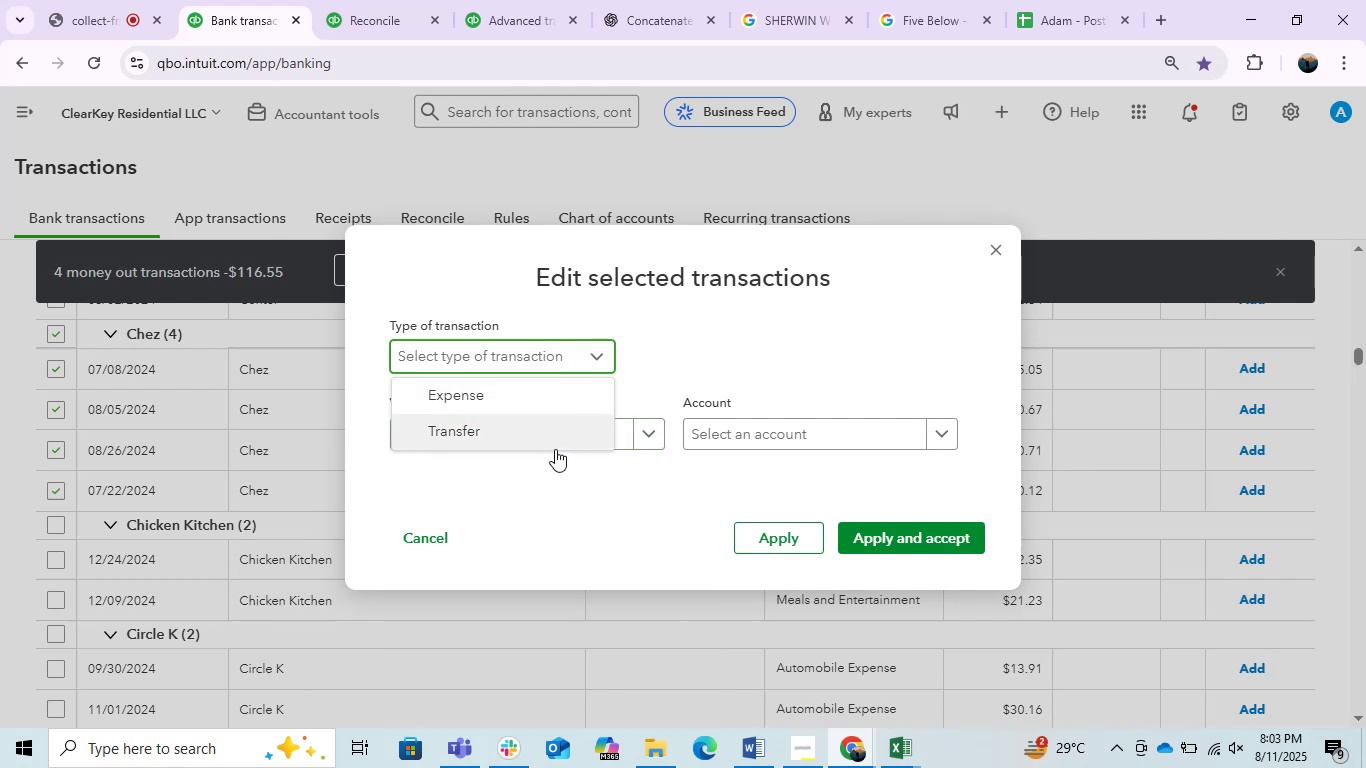 
left_click([500, 407])
 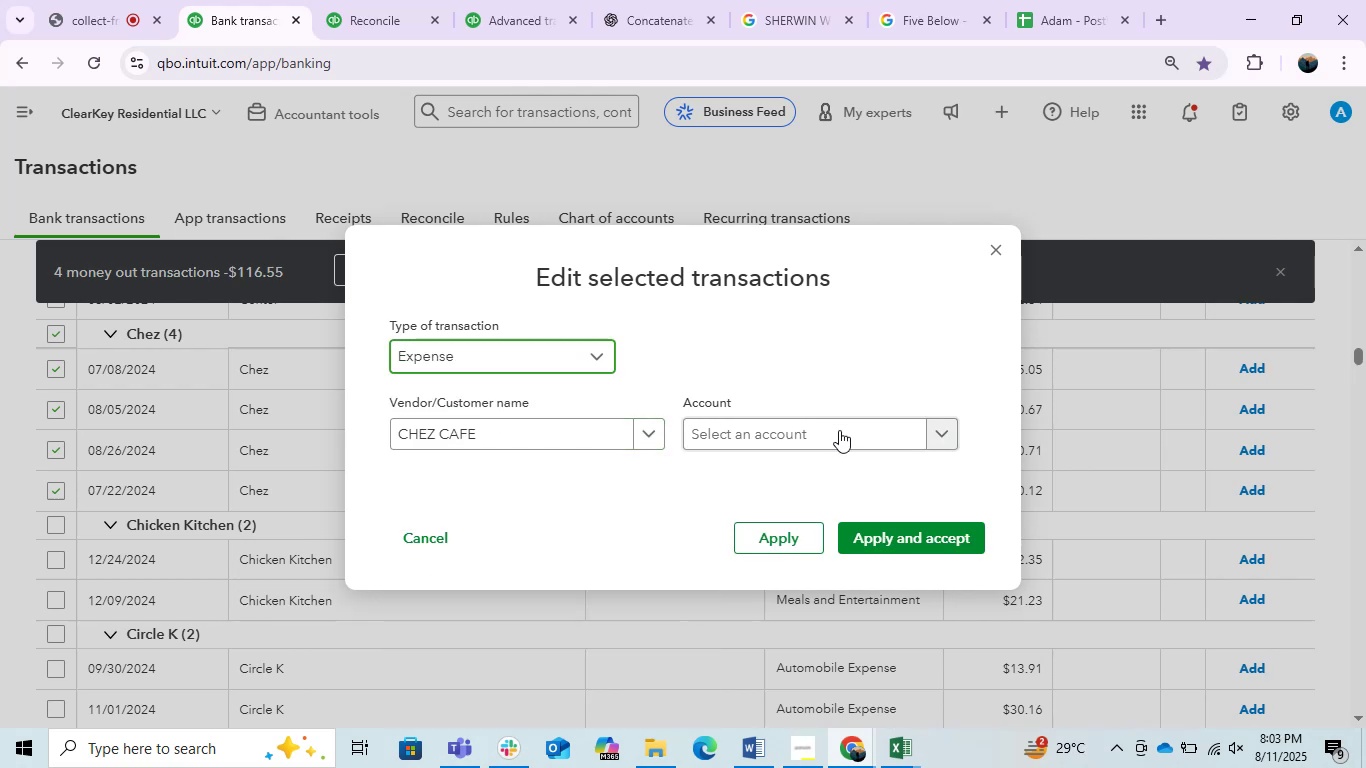 
left_click([839, 430])
 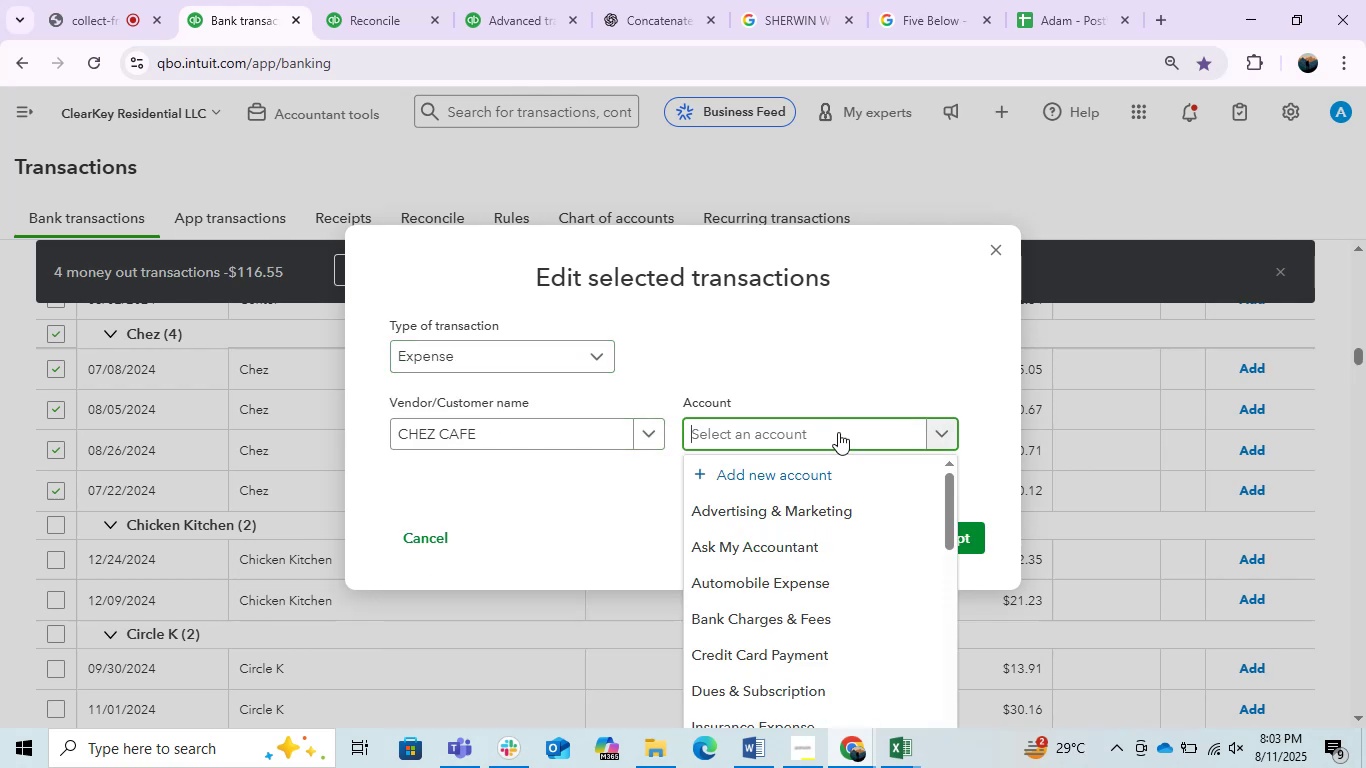 
type(mea)
 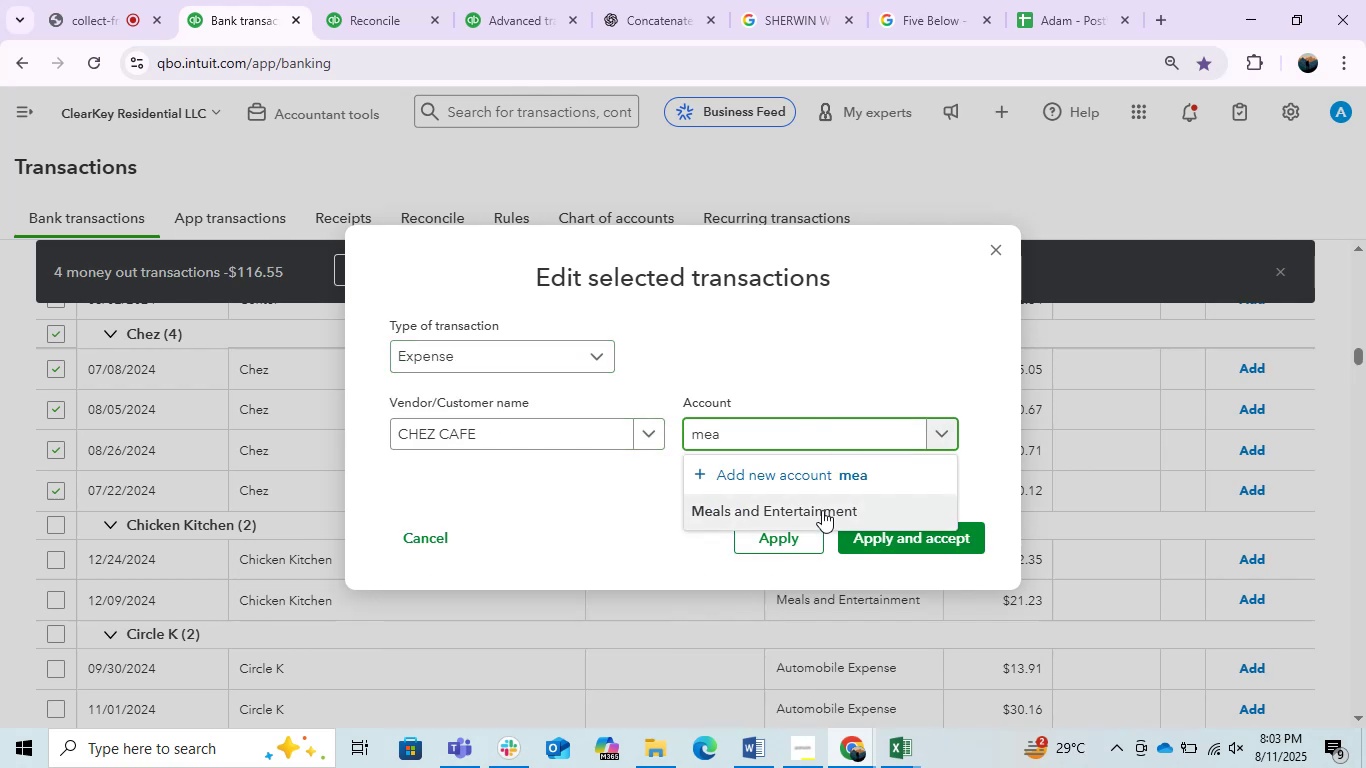 
left_click([817, 513])
 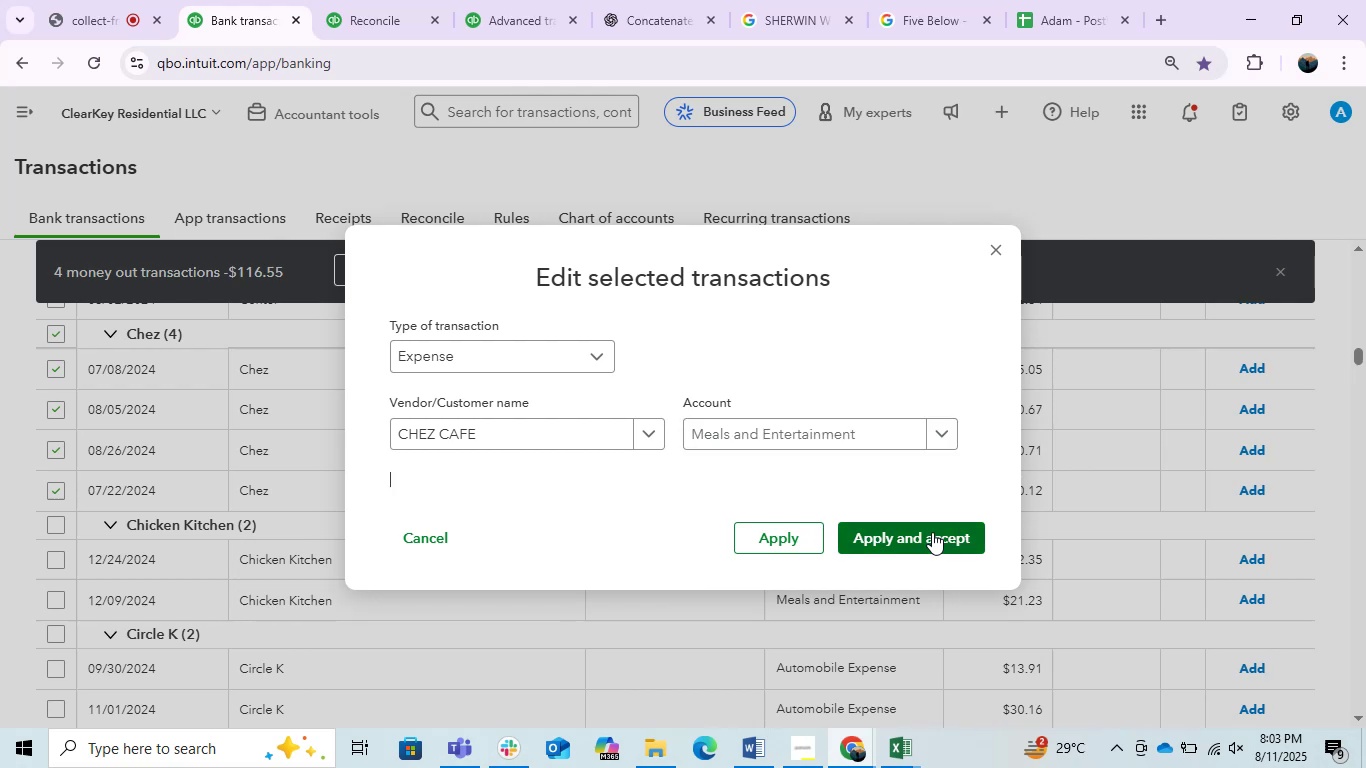 
left_click([932, 532])
 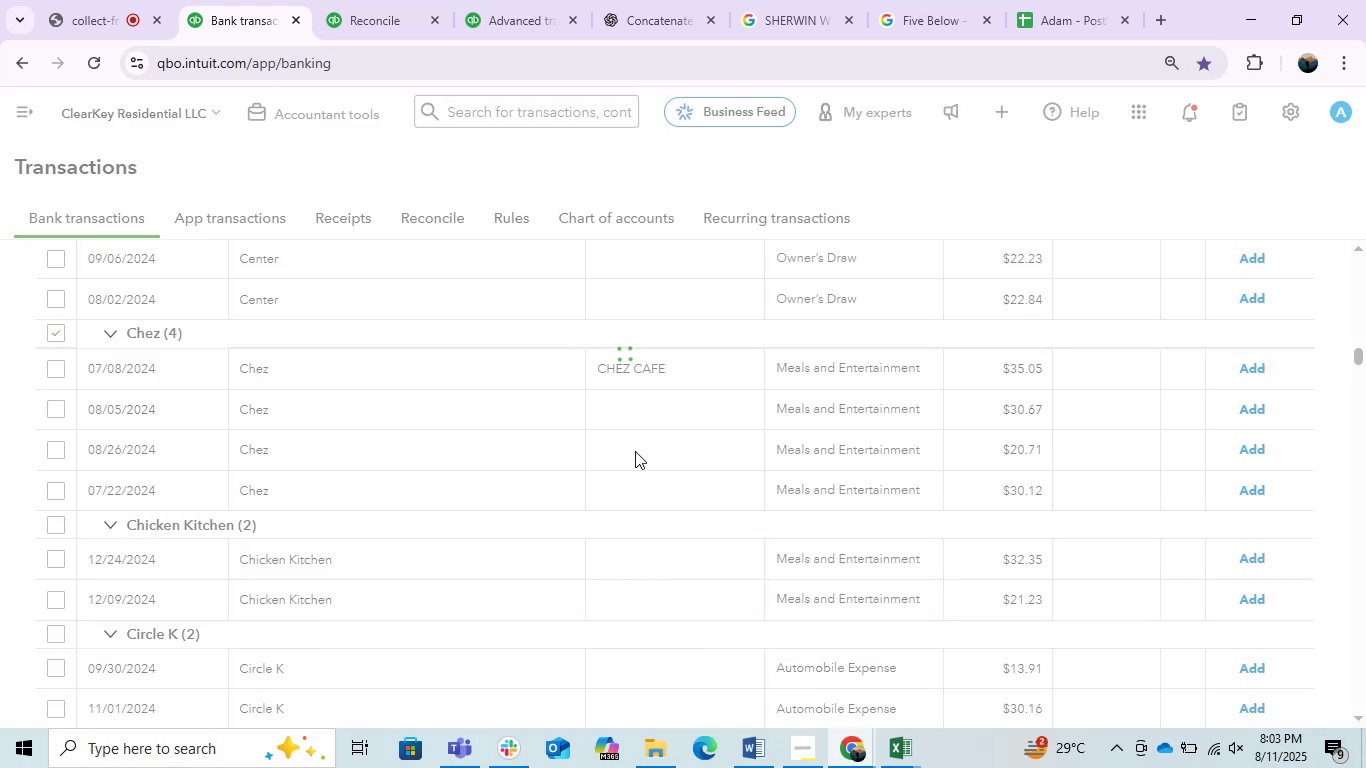 
wait(5.94)
 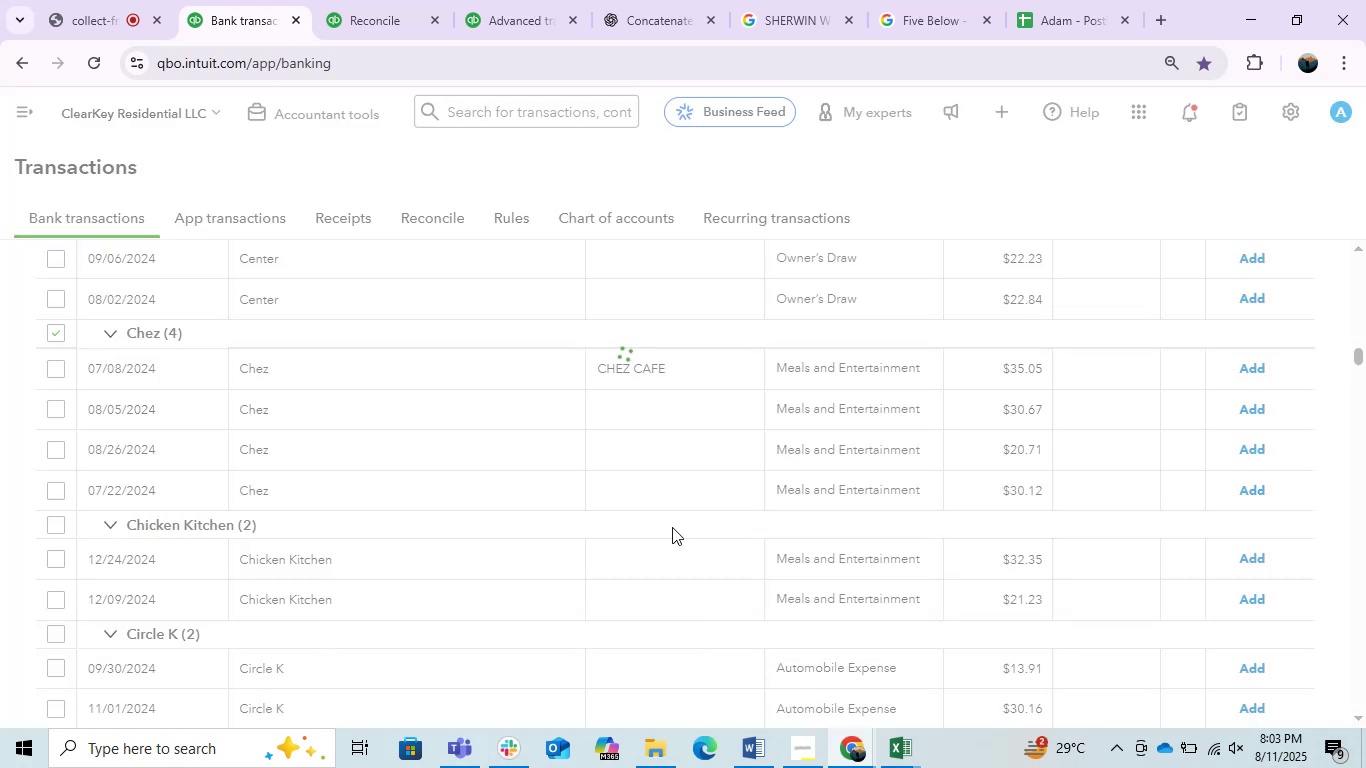 
left_click([504, 483])
 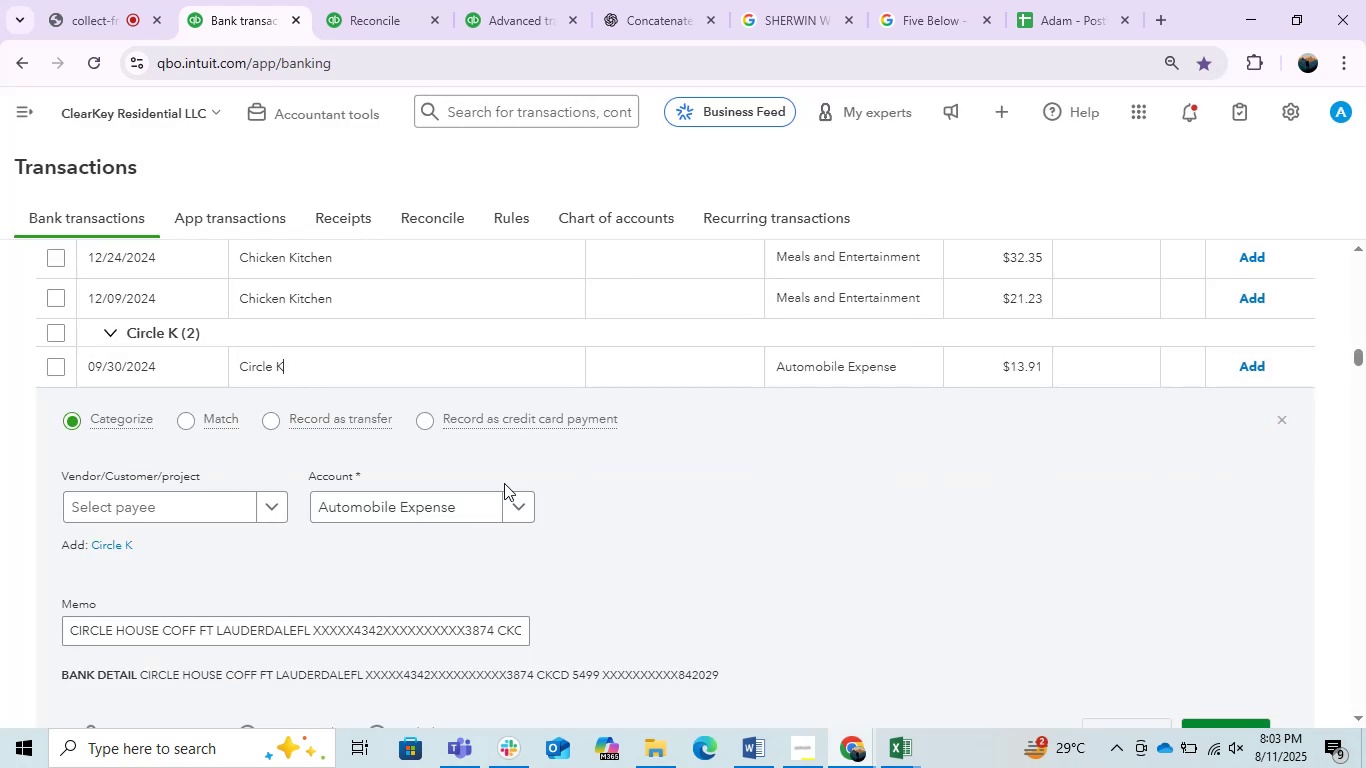 
wait(8.3)
 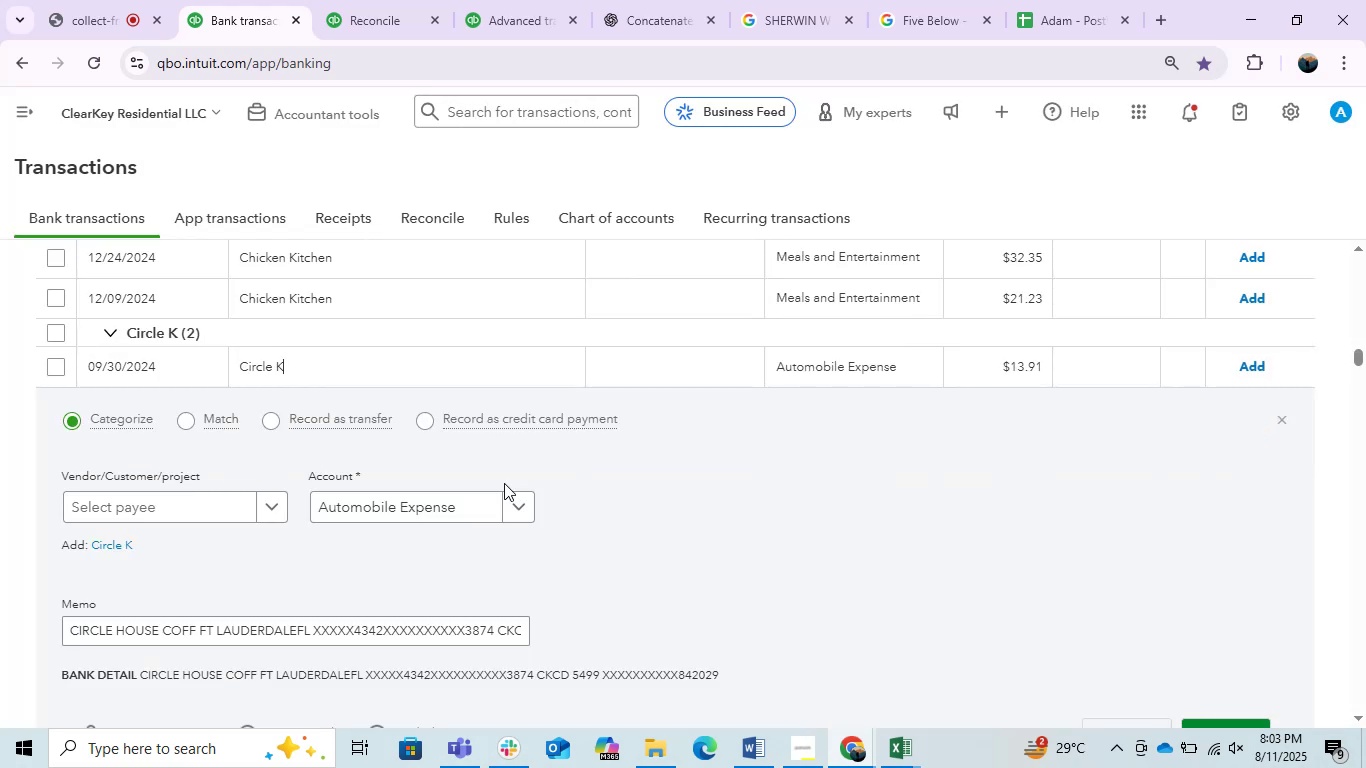 
left_click_drag(start_coordinate=[198, 631], to_coordinate=[0, 608])
 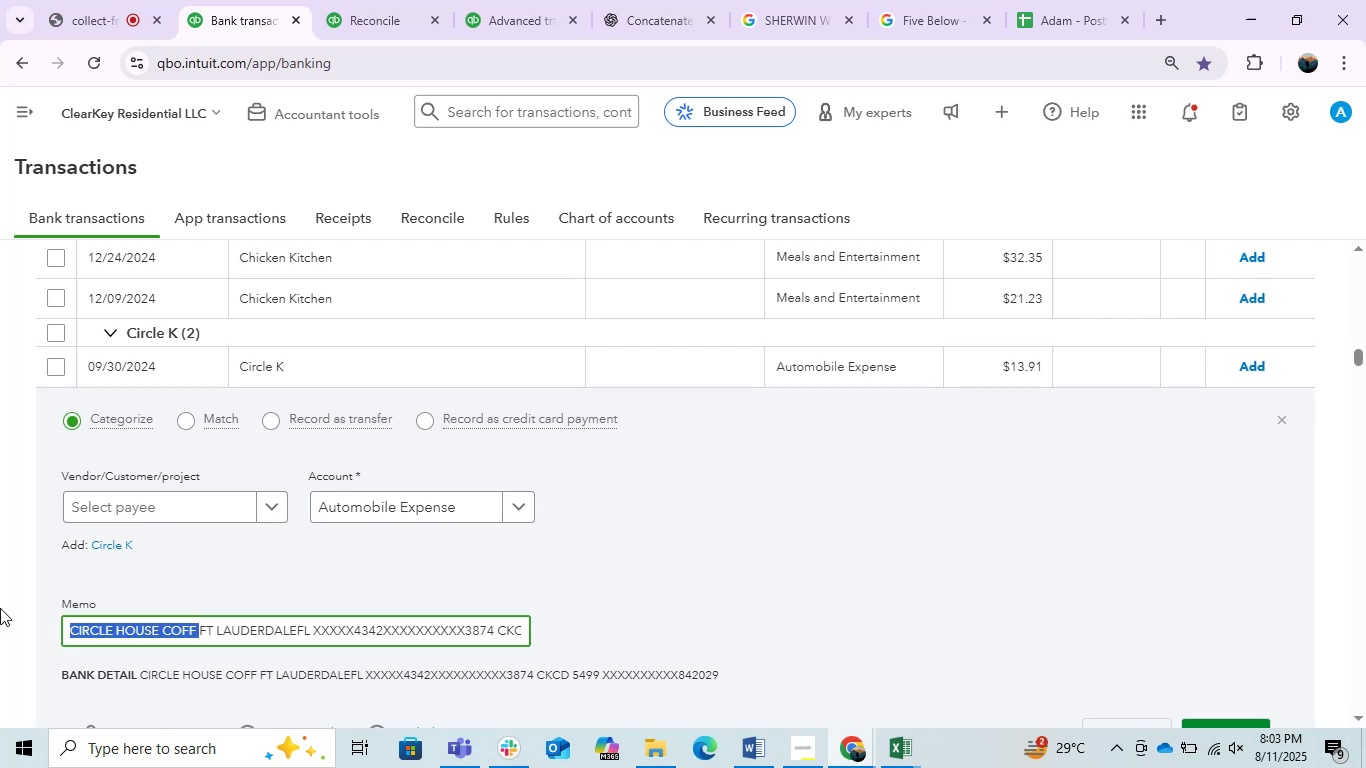 
key(Control+C)
 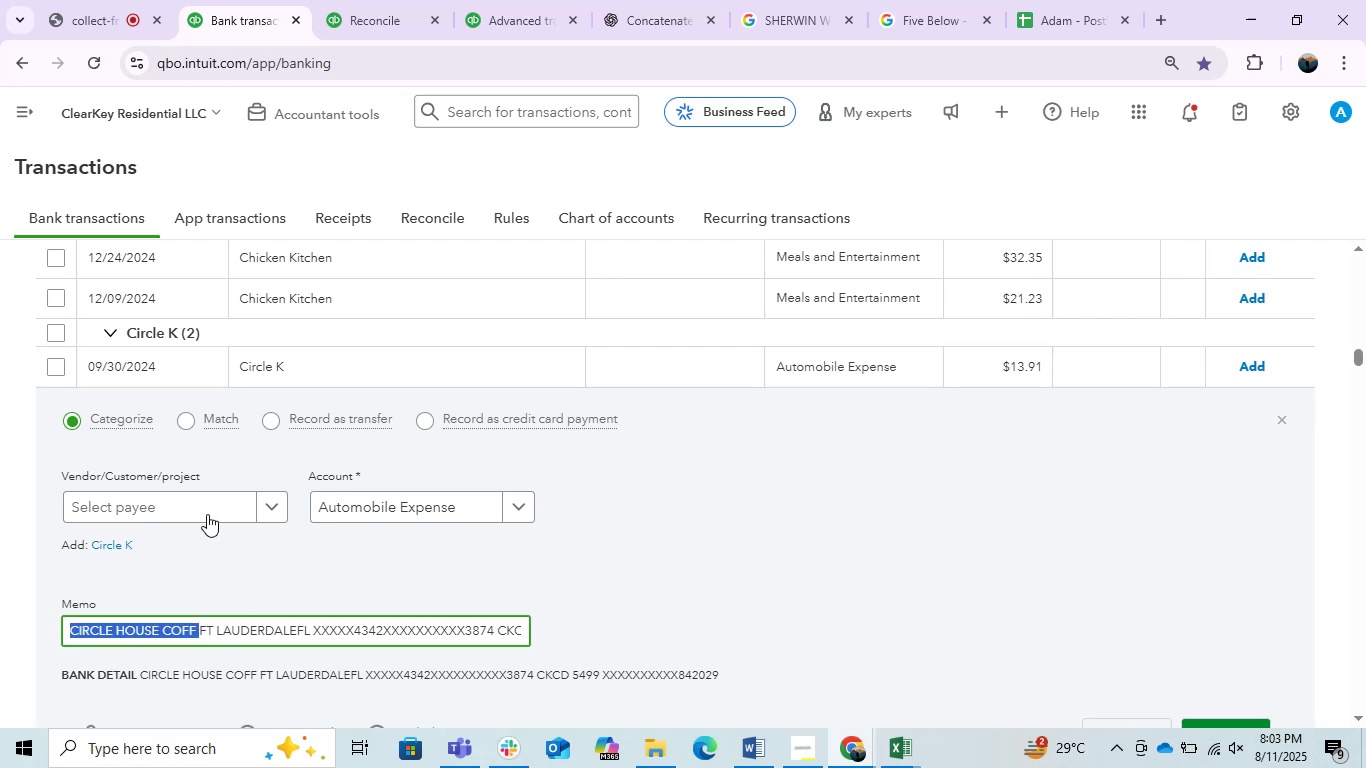 
left_click([205, 512])
 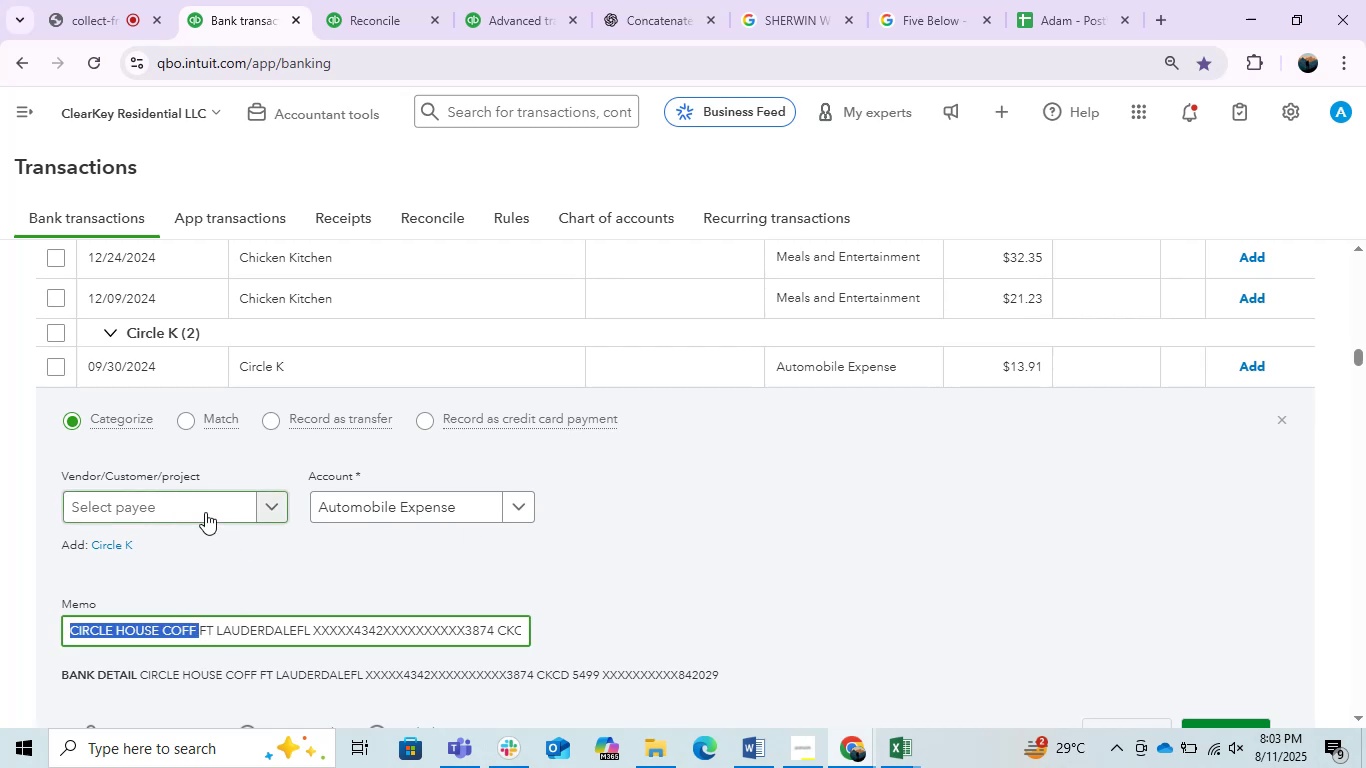 
key(Control+V)
 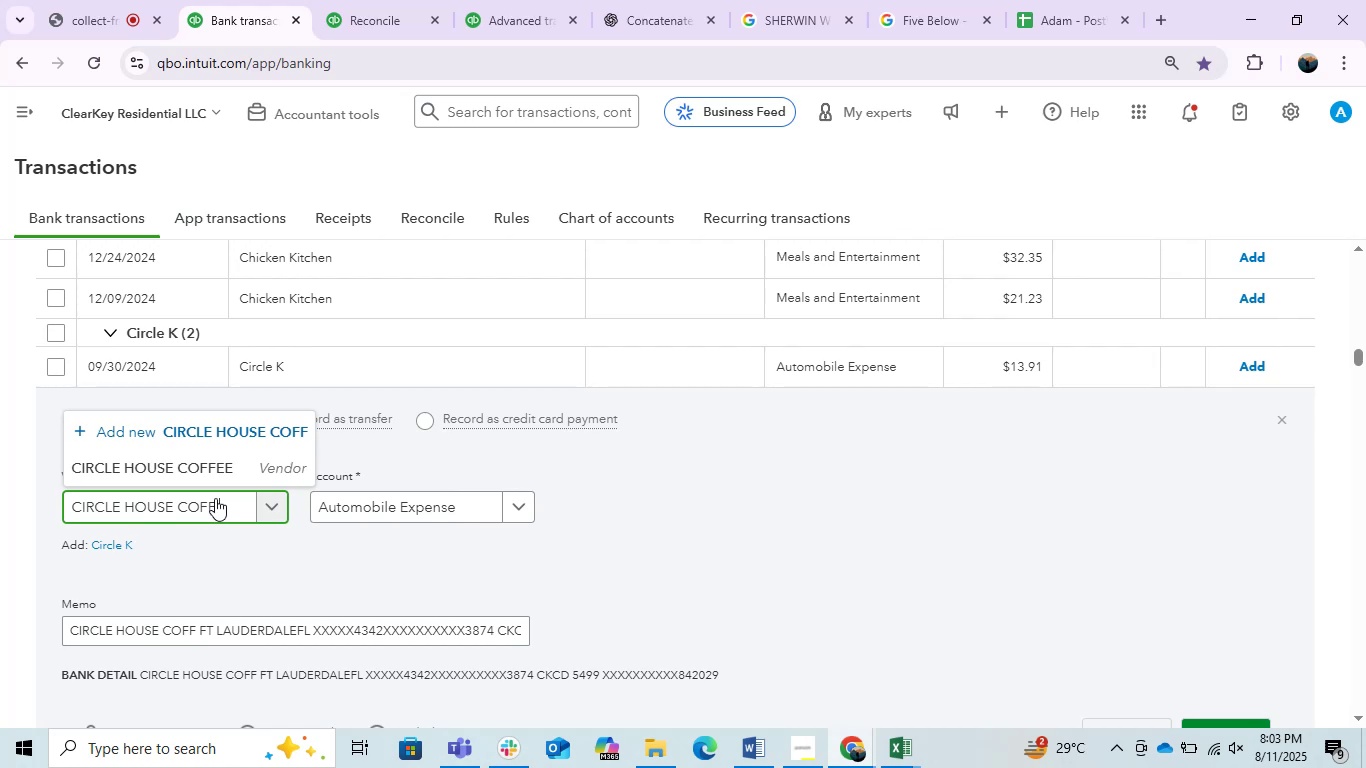 
left_click([59, 333])
 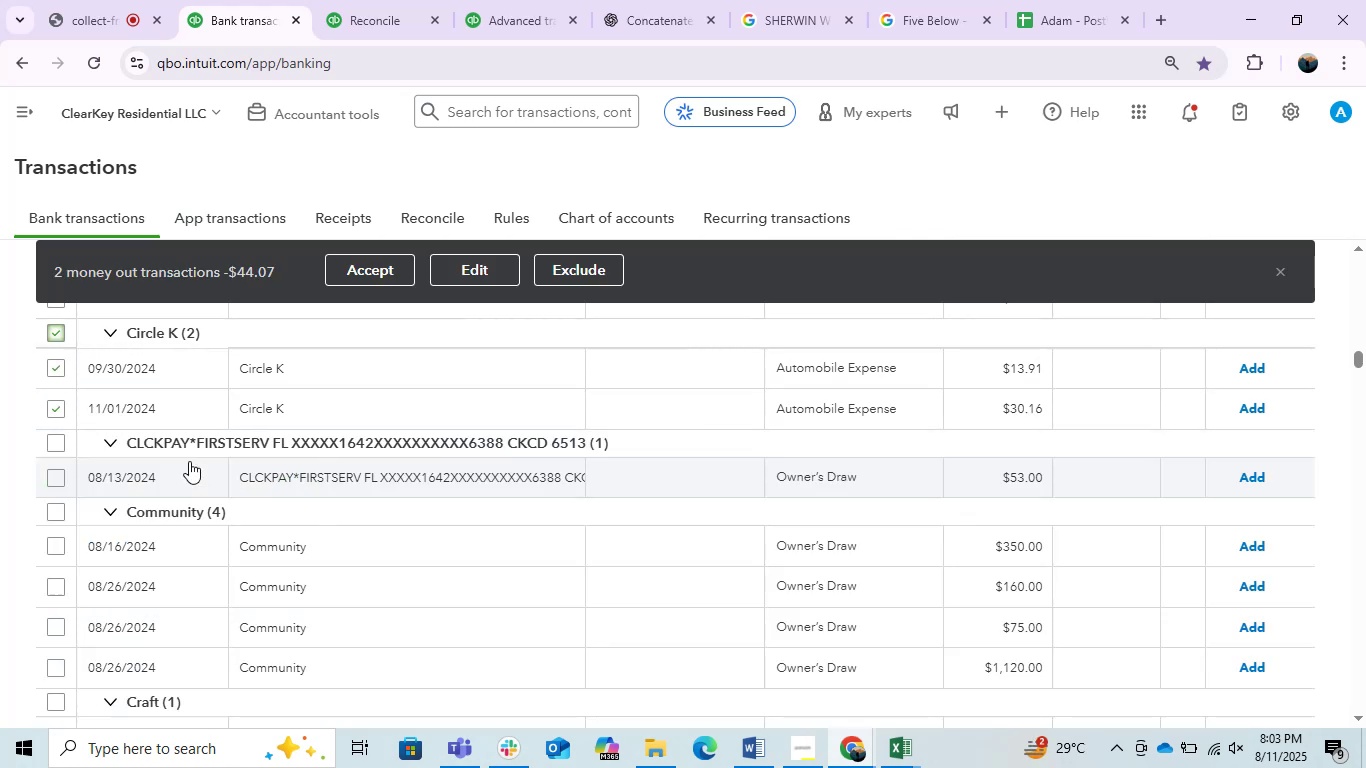 
left_click([470, 267])
 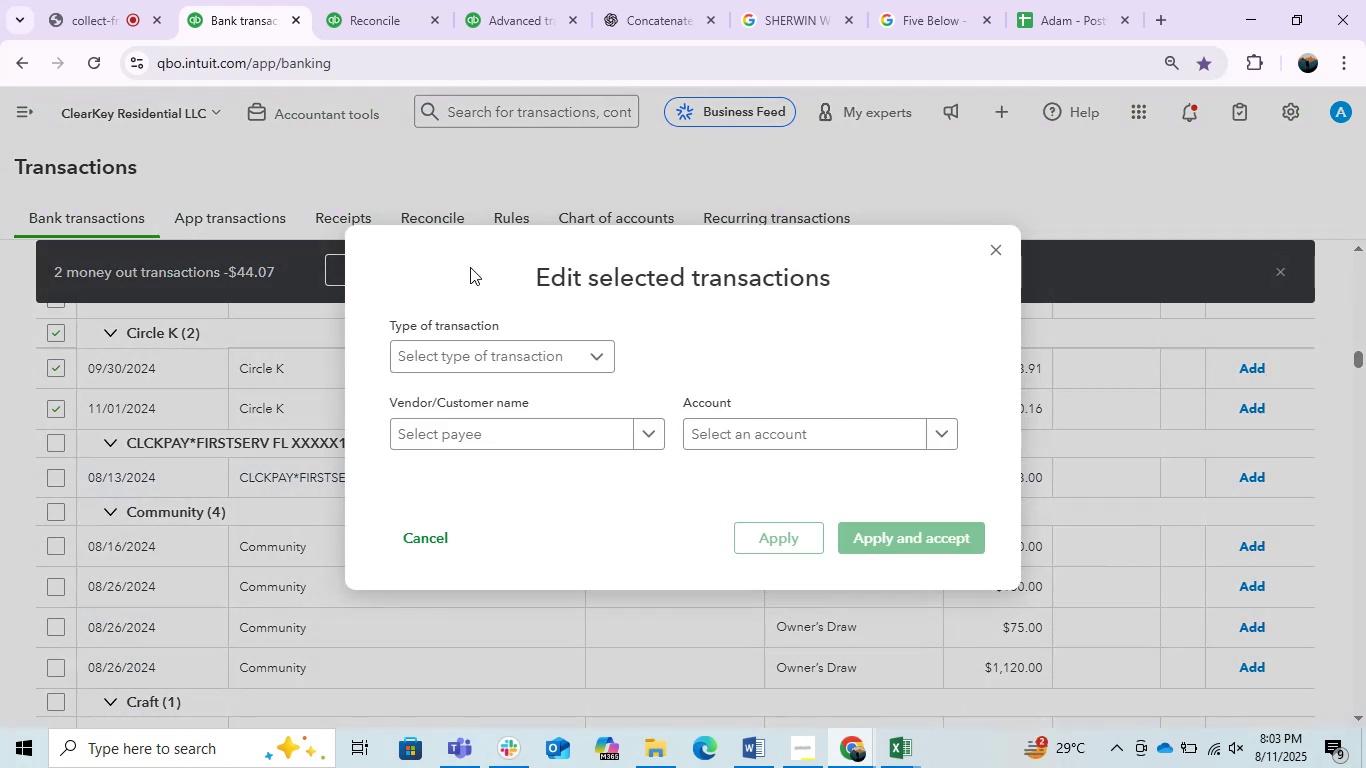 
left_click([499, 356])
 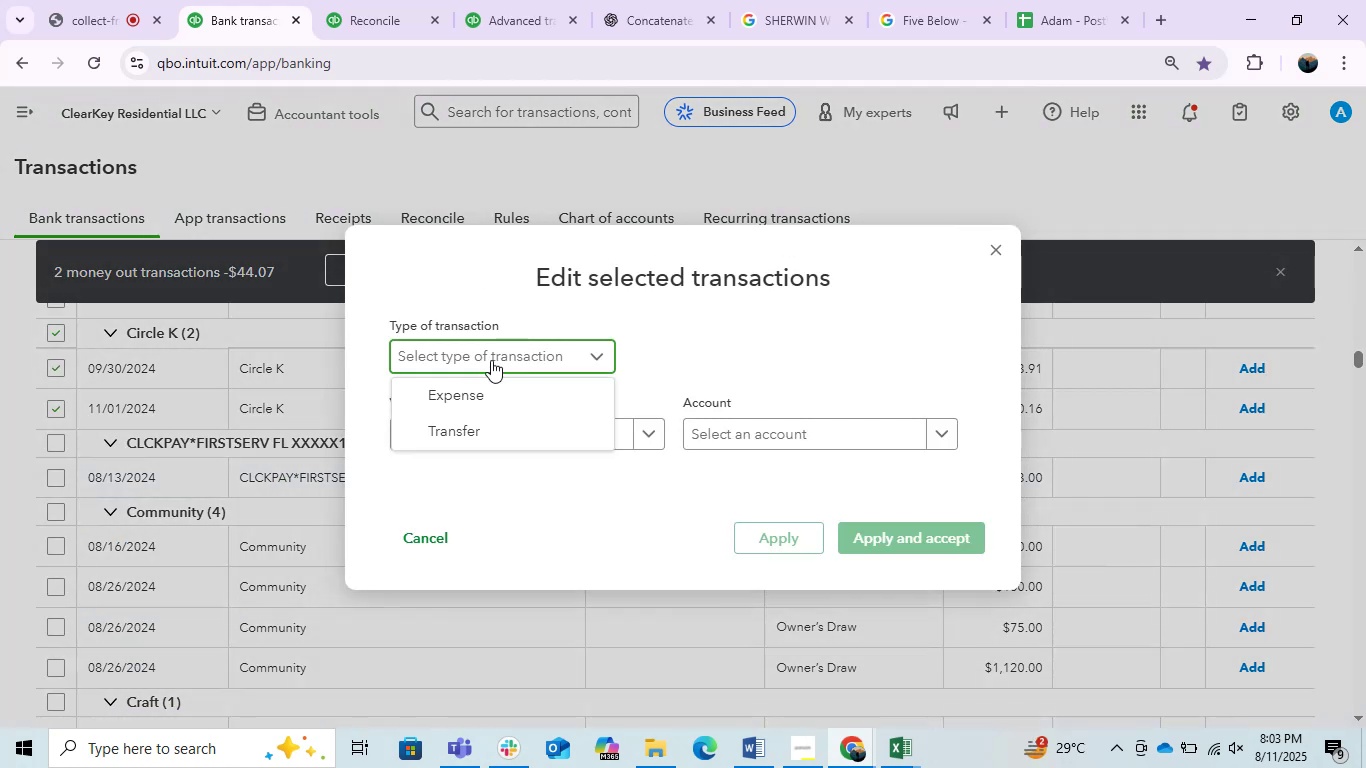 
left_click([485, 387])
 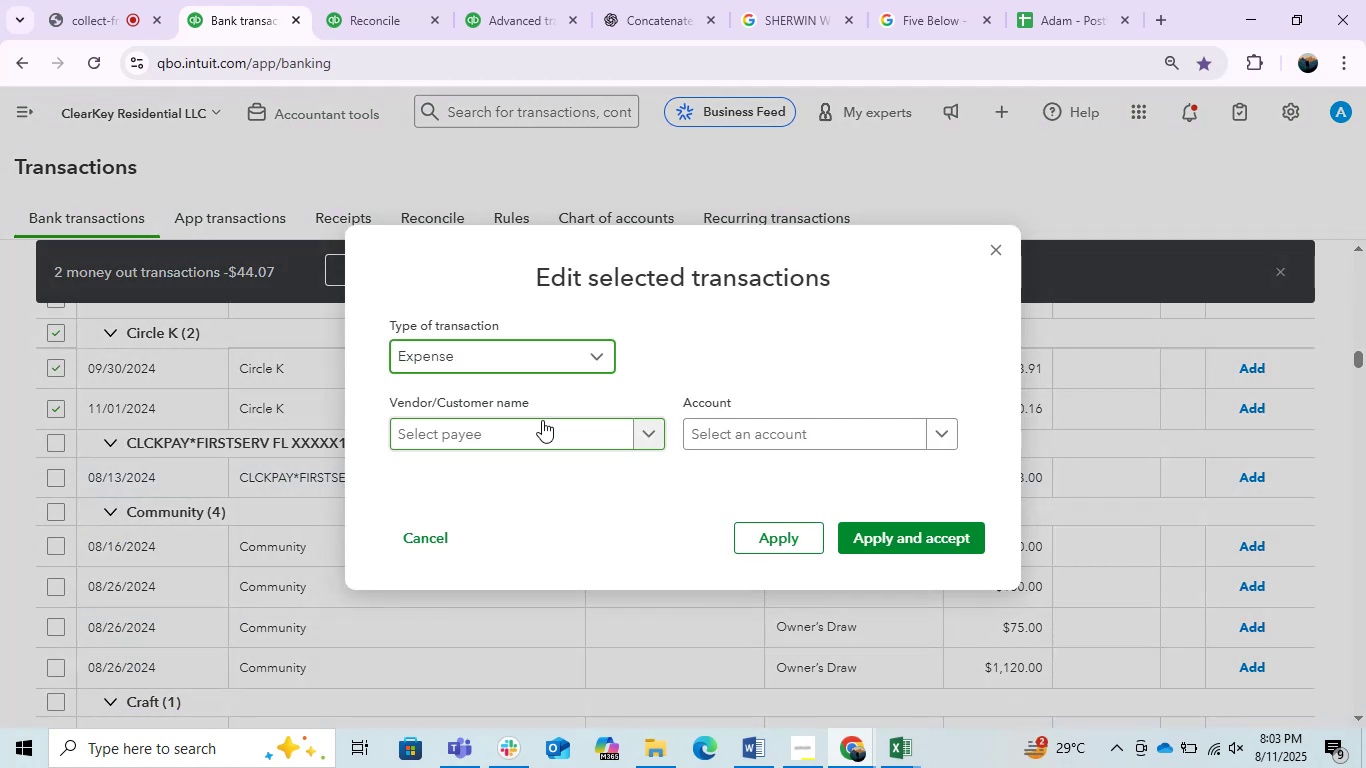 
left_click([542, 420])
 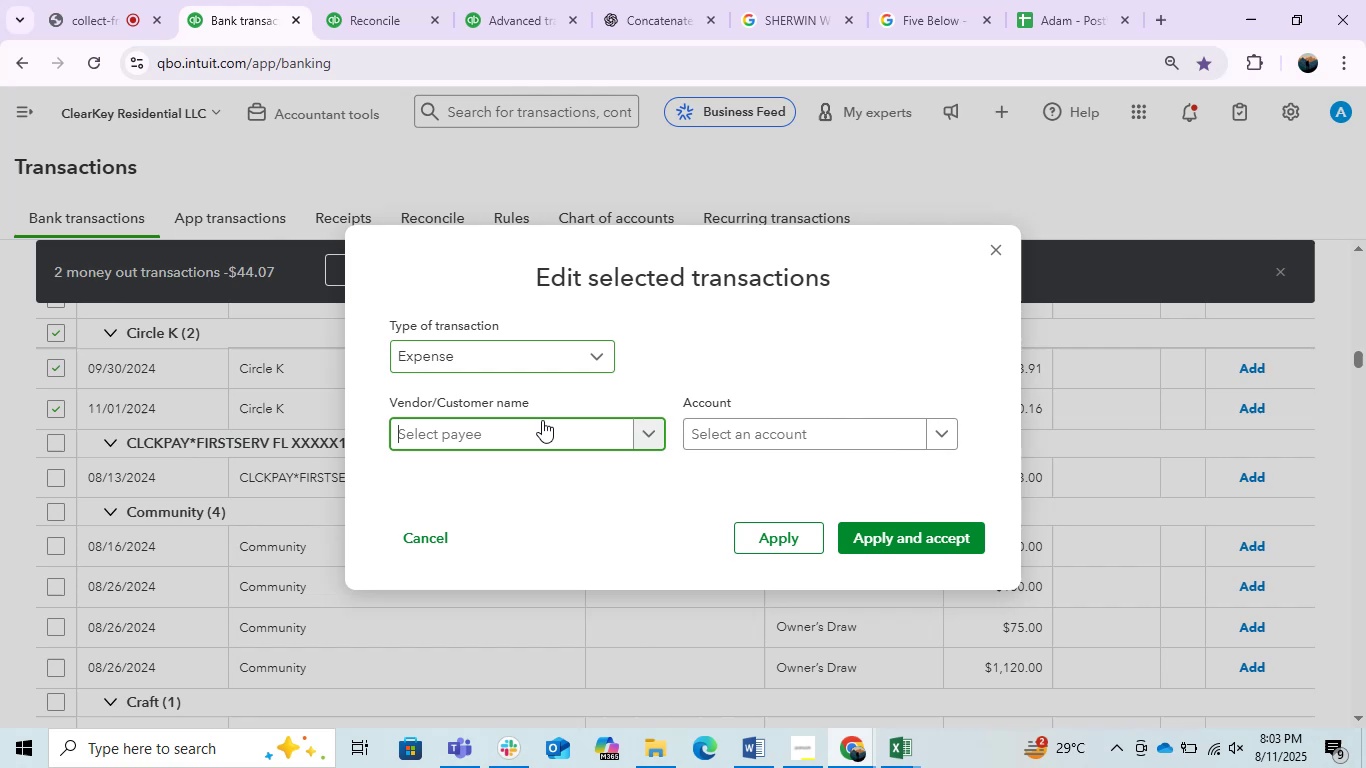 
key(Control+V)
 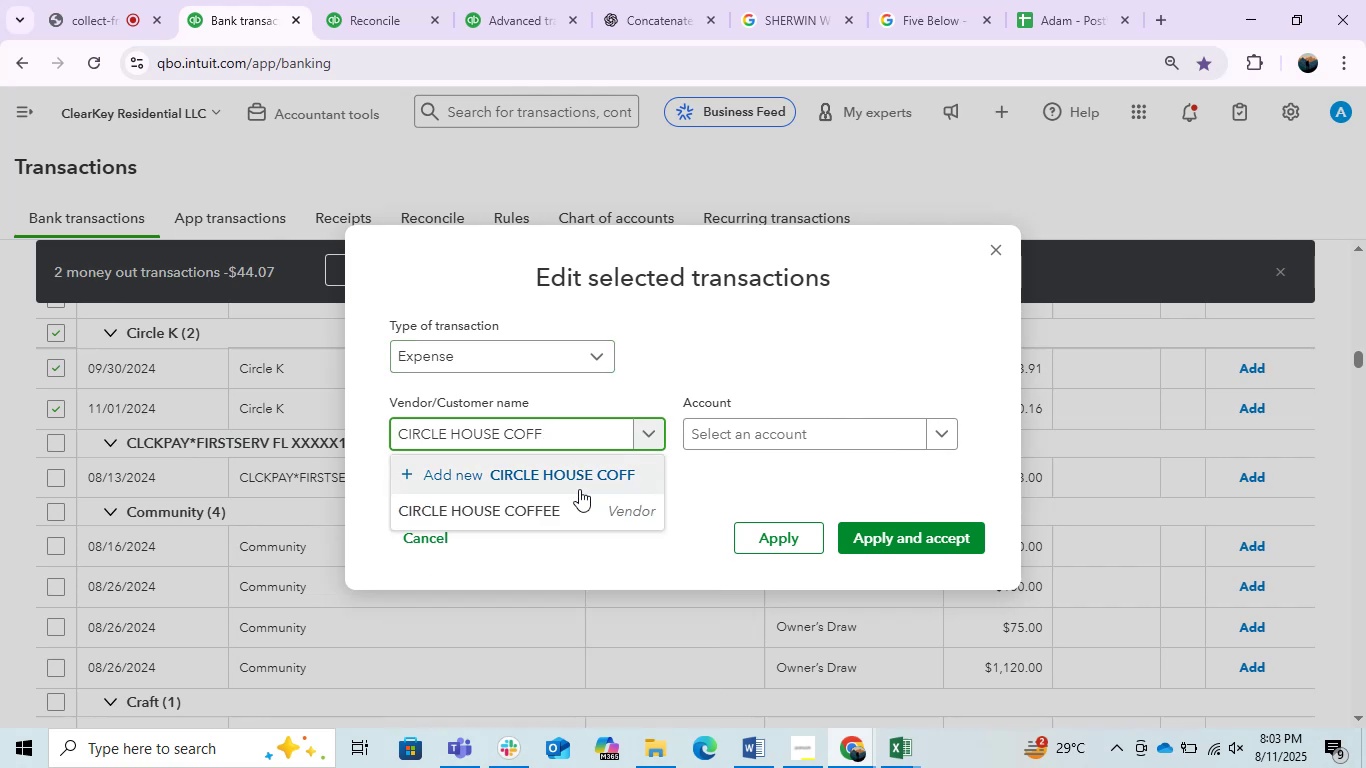 
left_click([563, 498])
 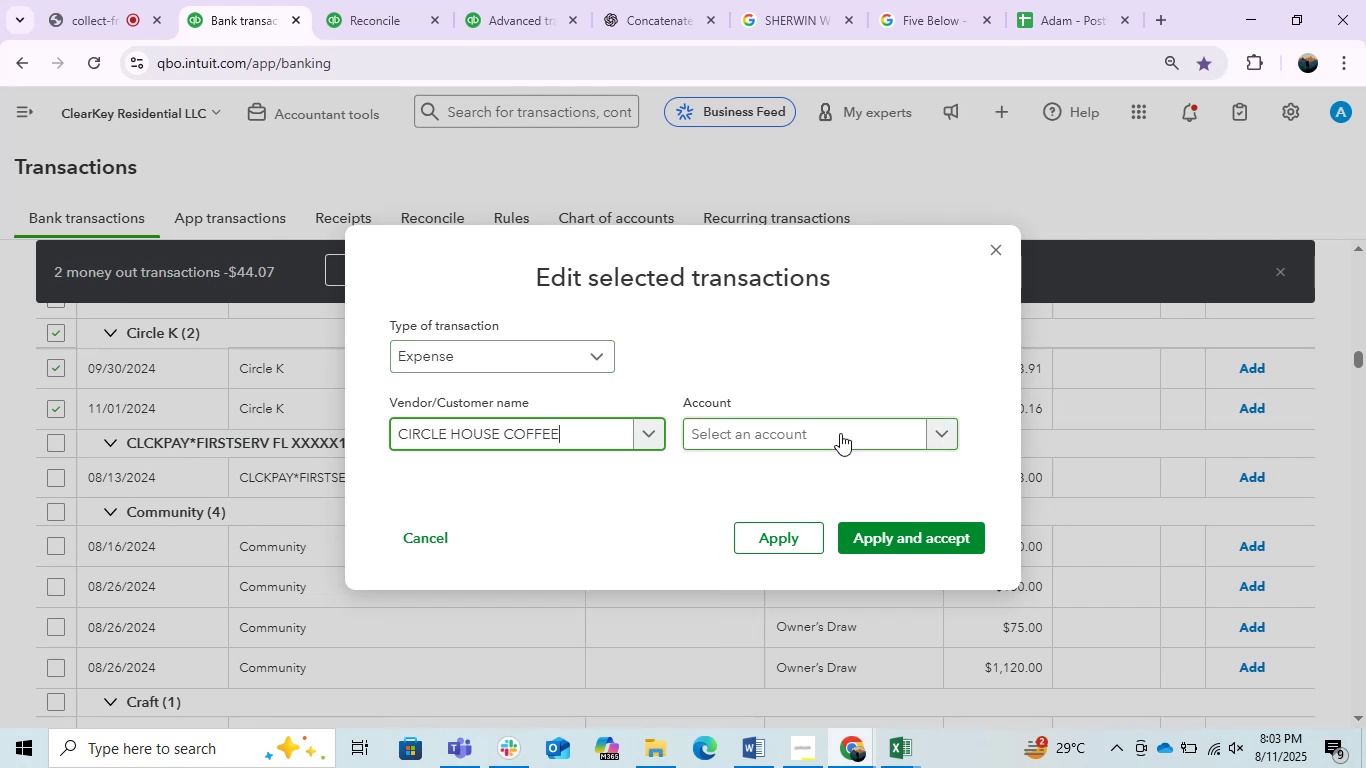 
left_click([838, 433])
 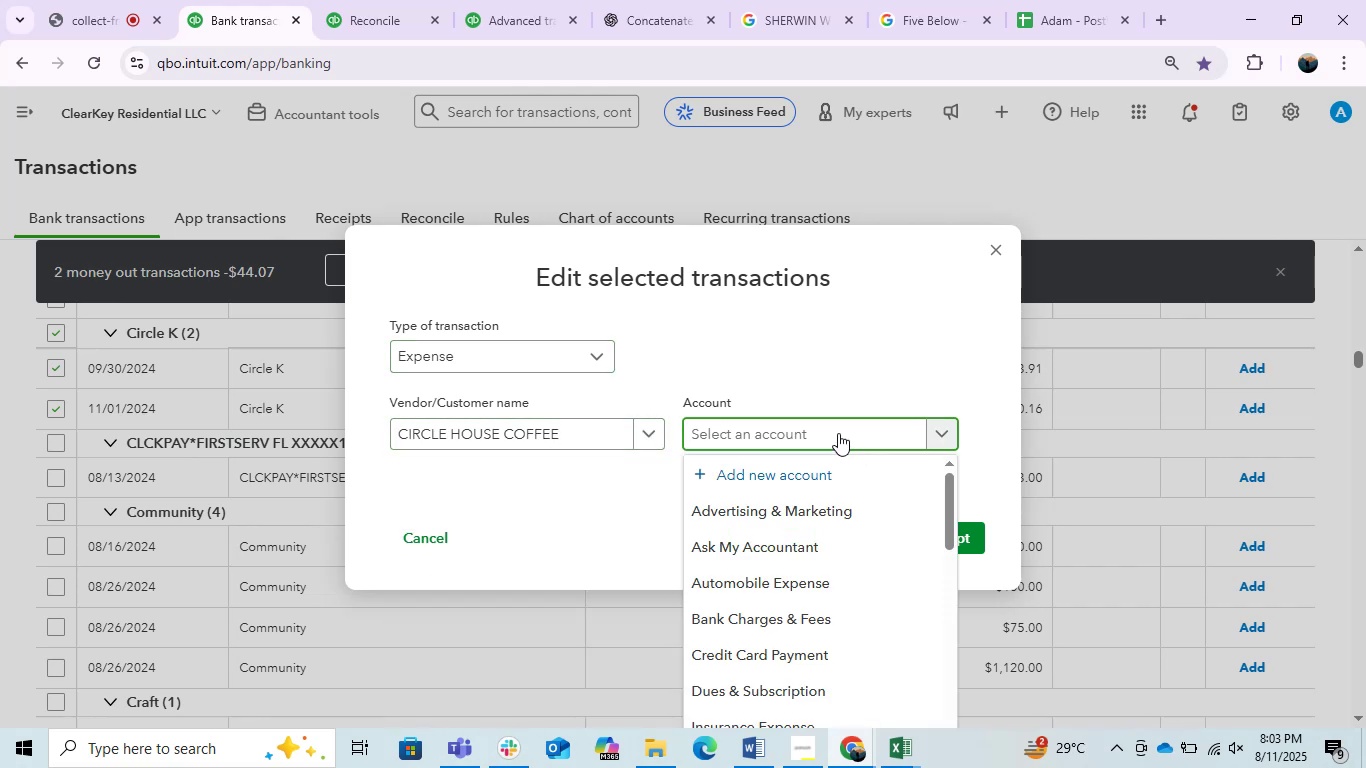 
type(mea)
 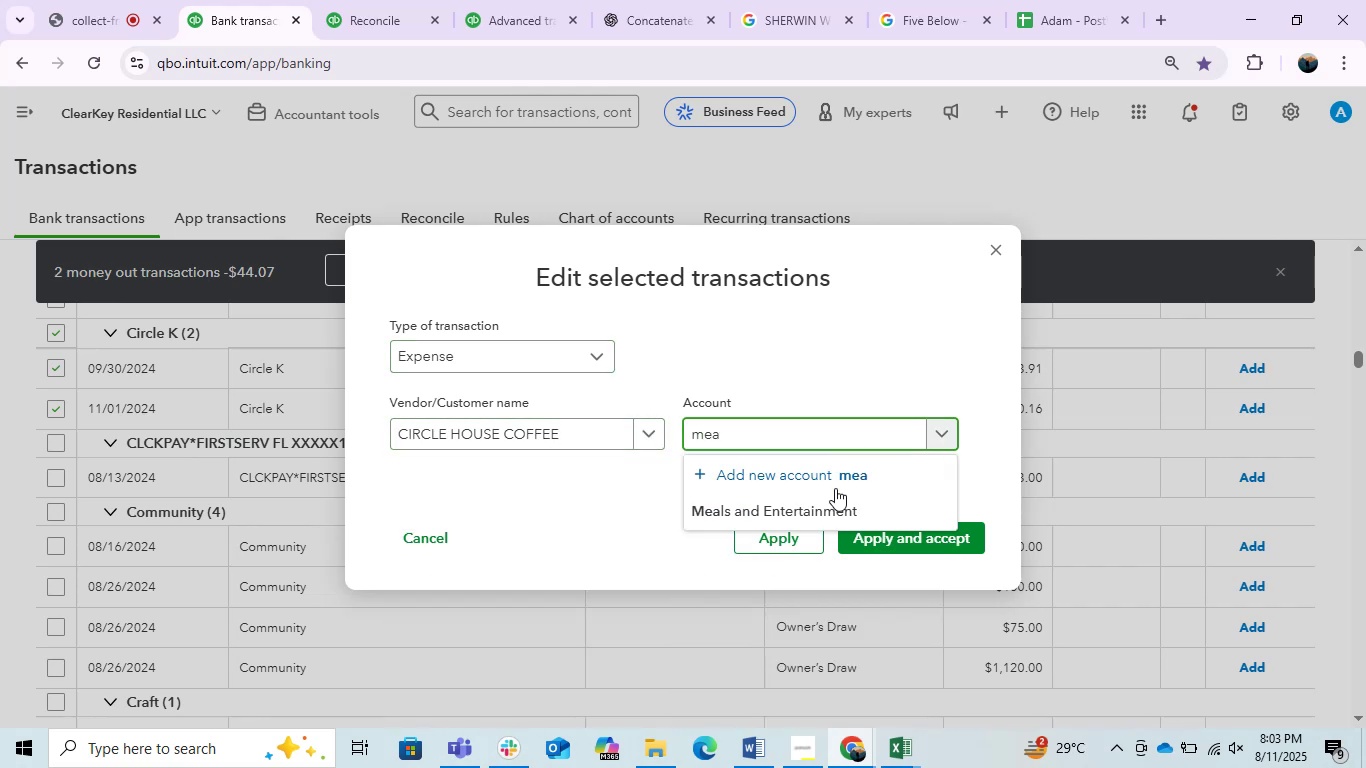 
left_click([816, 507])
 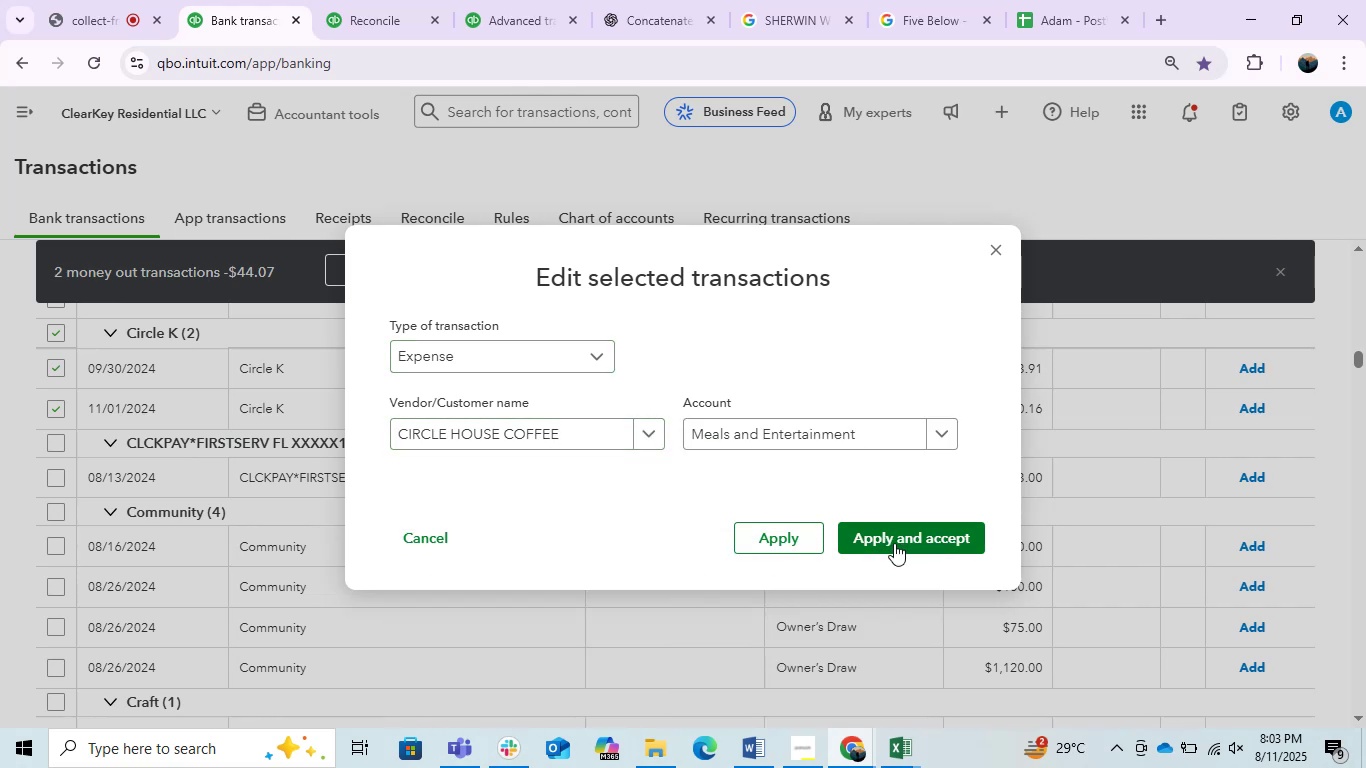 
left_click([894, 543])
 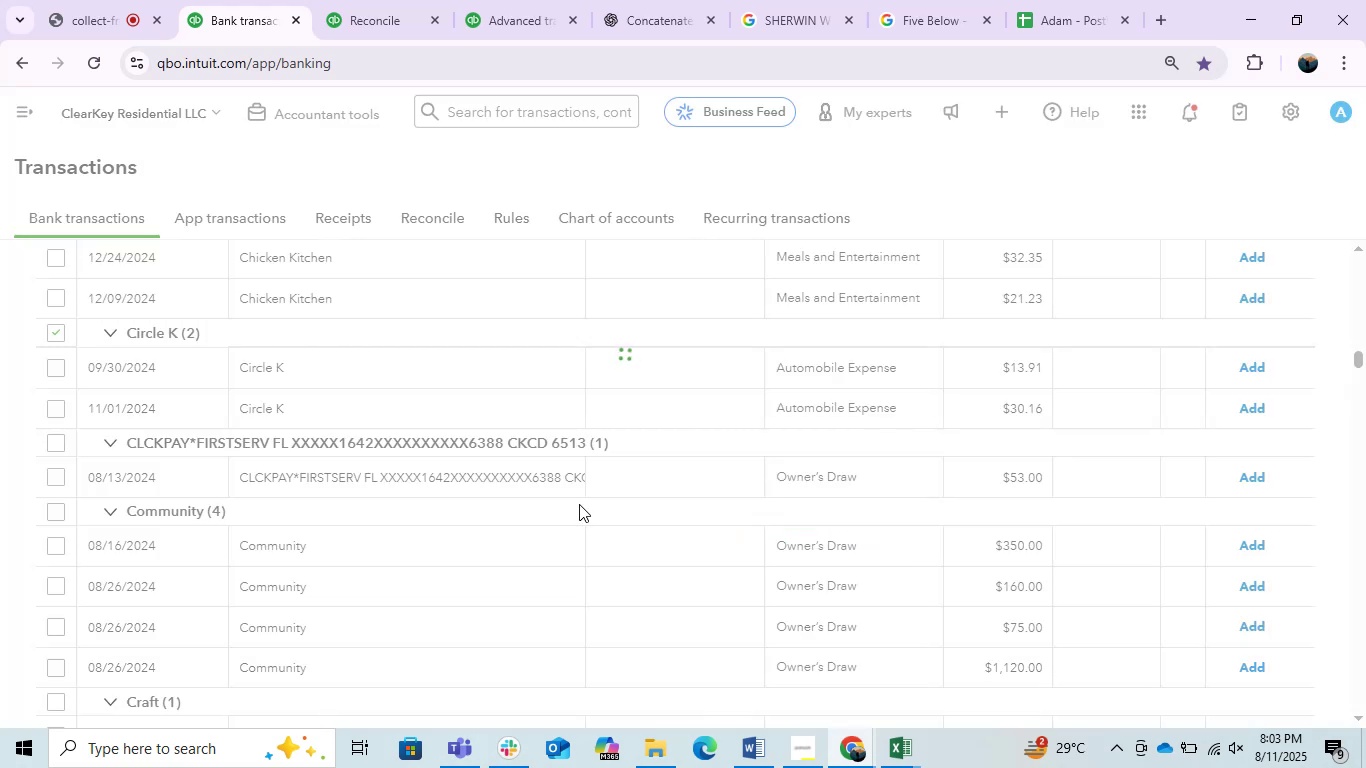 
scroll: coordinate [579, 504], scroll_direction: down, amount: 1.0
 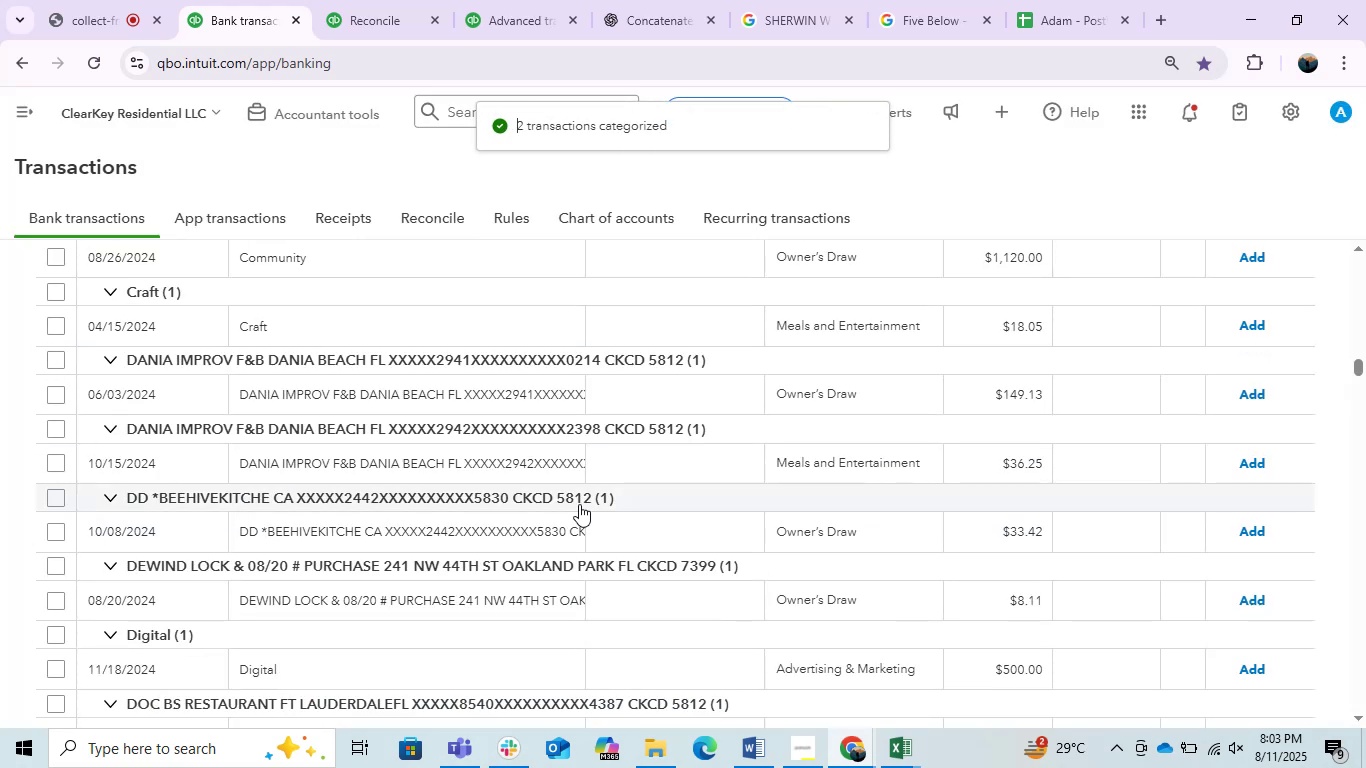 
scroll: coordinate [579, 501], scroll_direction: up, amount: 1.0
 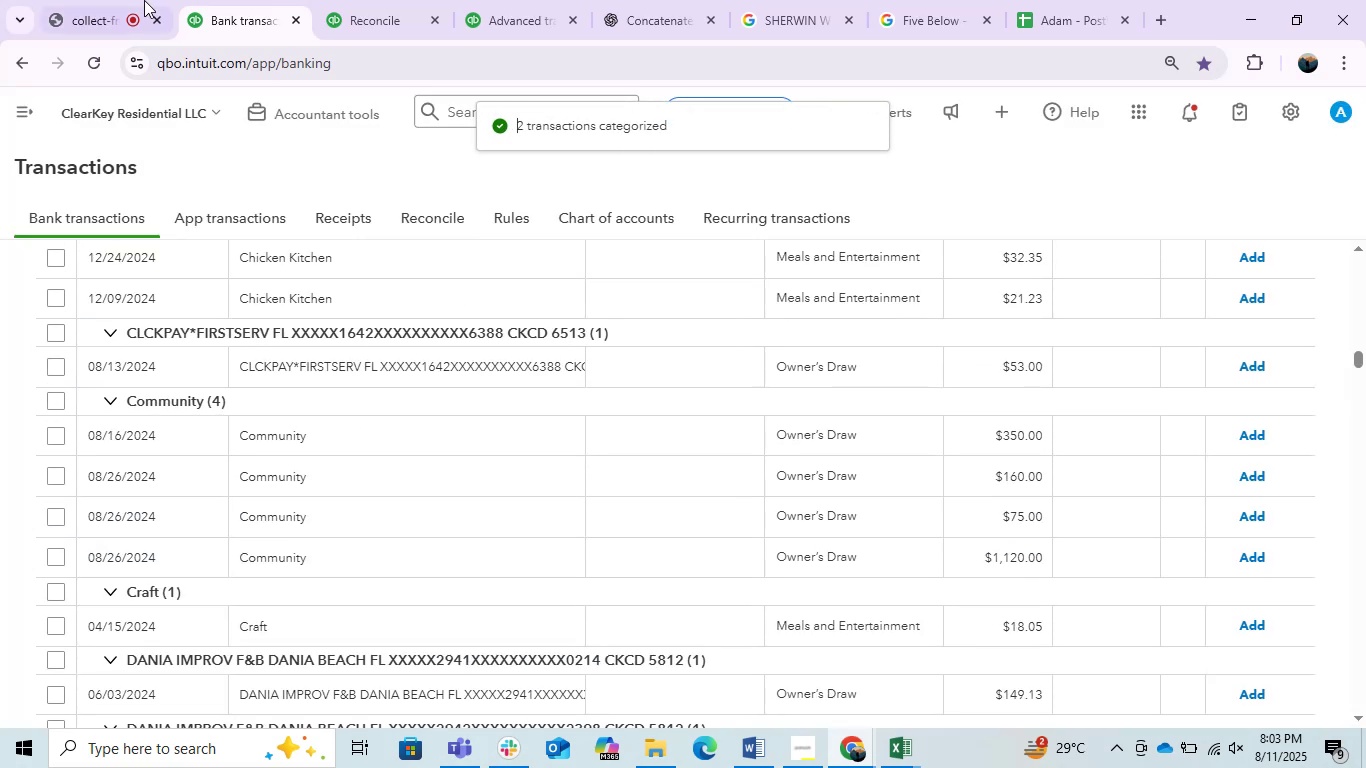 
left_click([137, 0])
 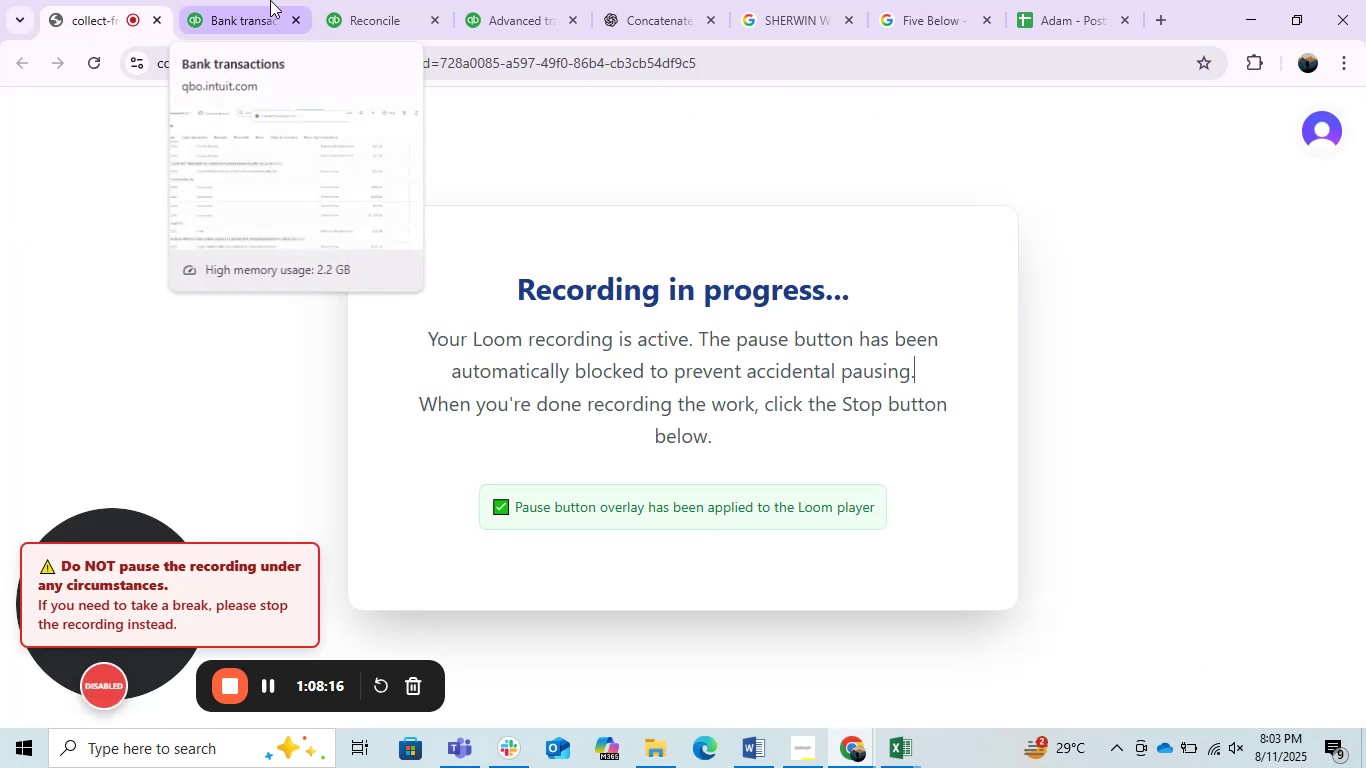 
left_click([267, 0])
 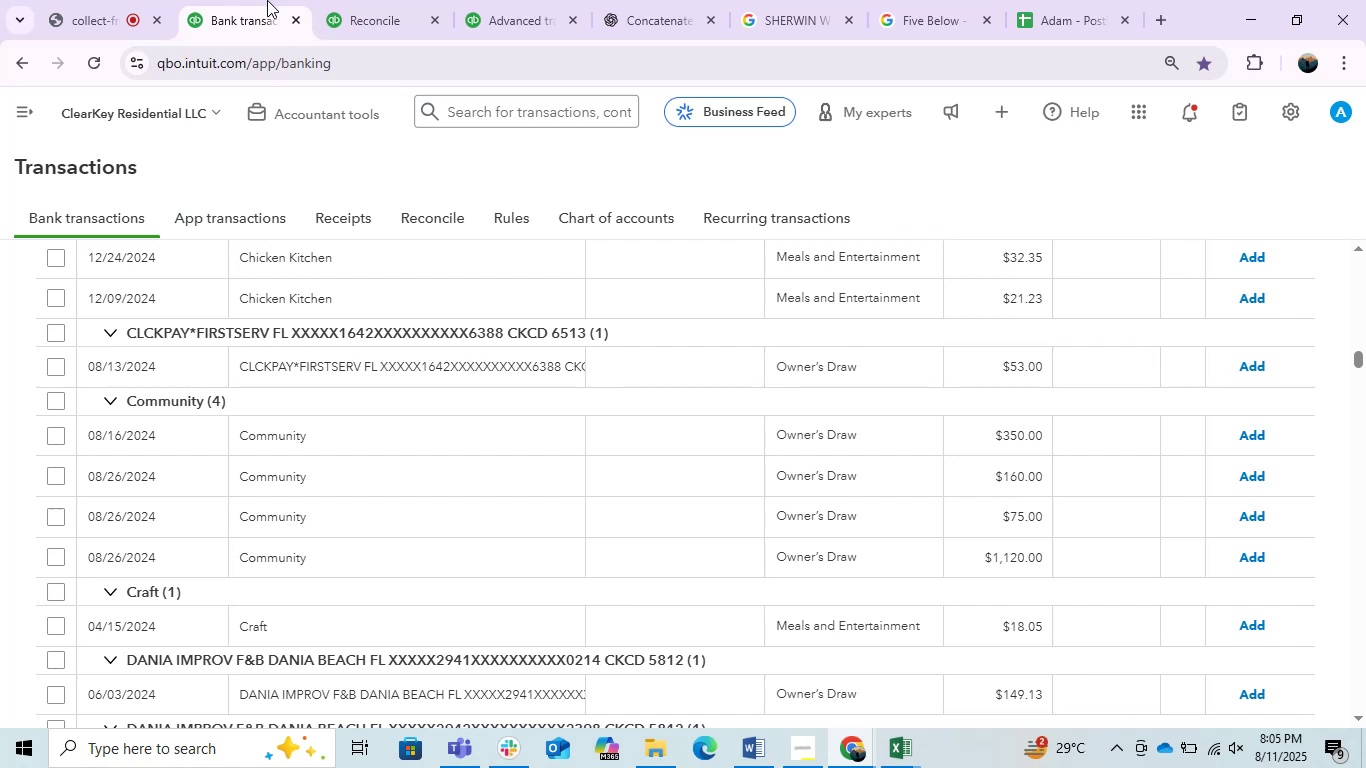 
wait(91.77)
 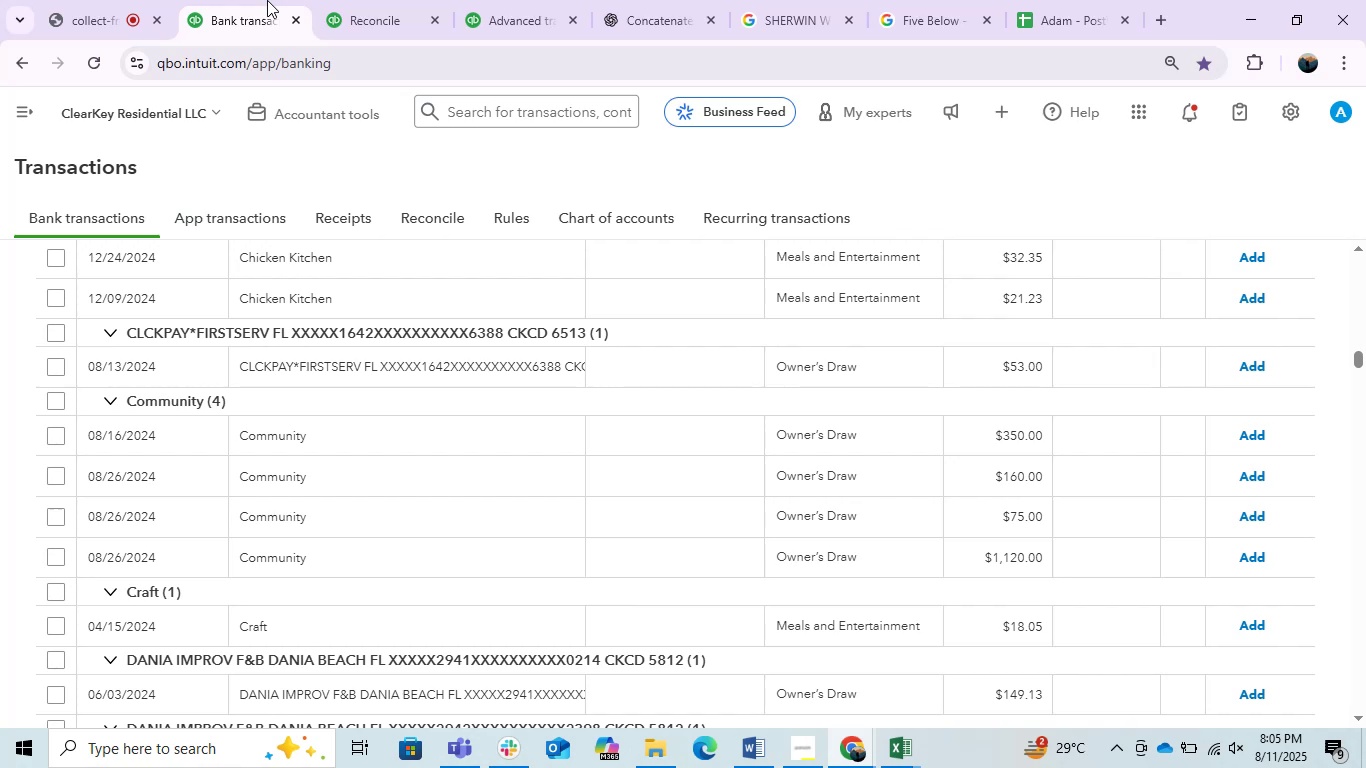 
scroll: coordinate [363, 353], scroll_direction: up, amount: 1.0
 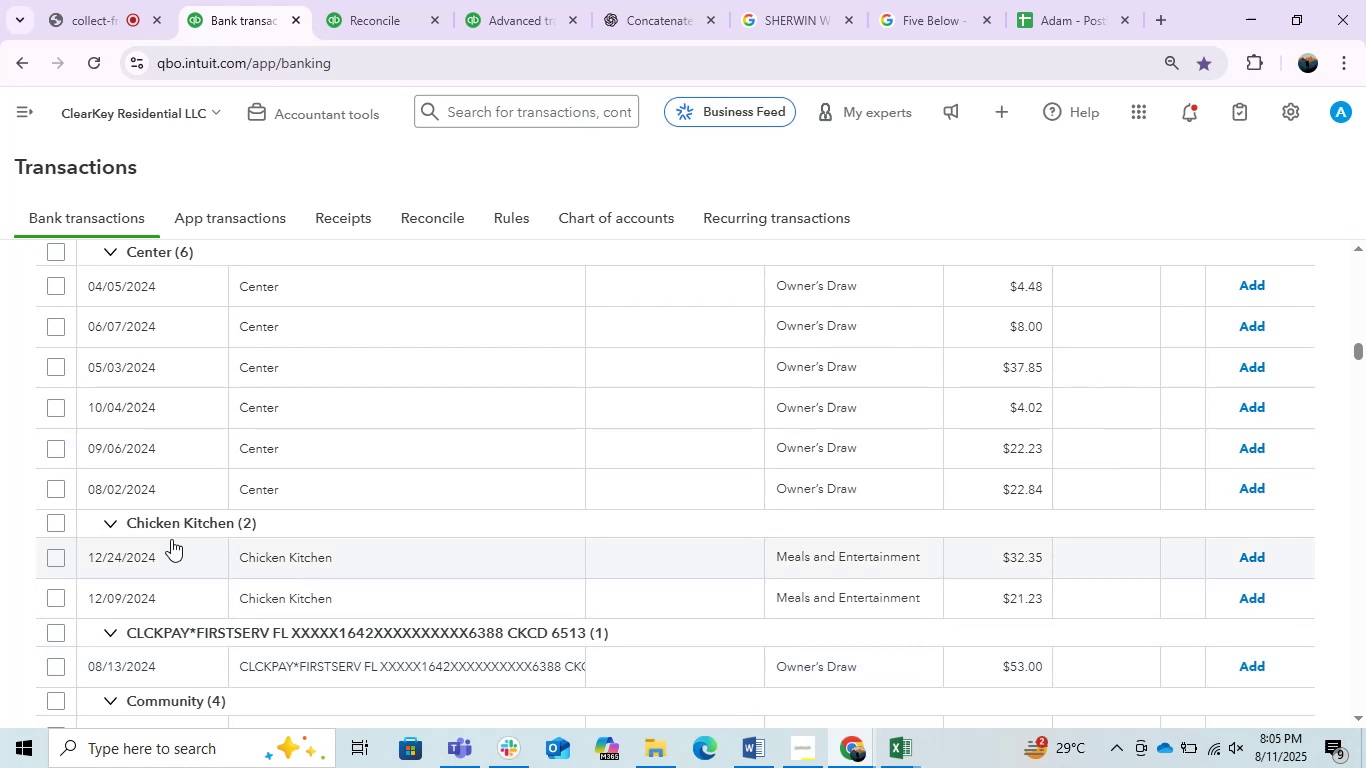 
left_click([51, 526])
 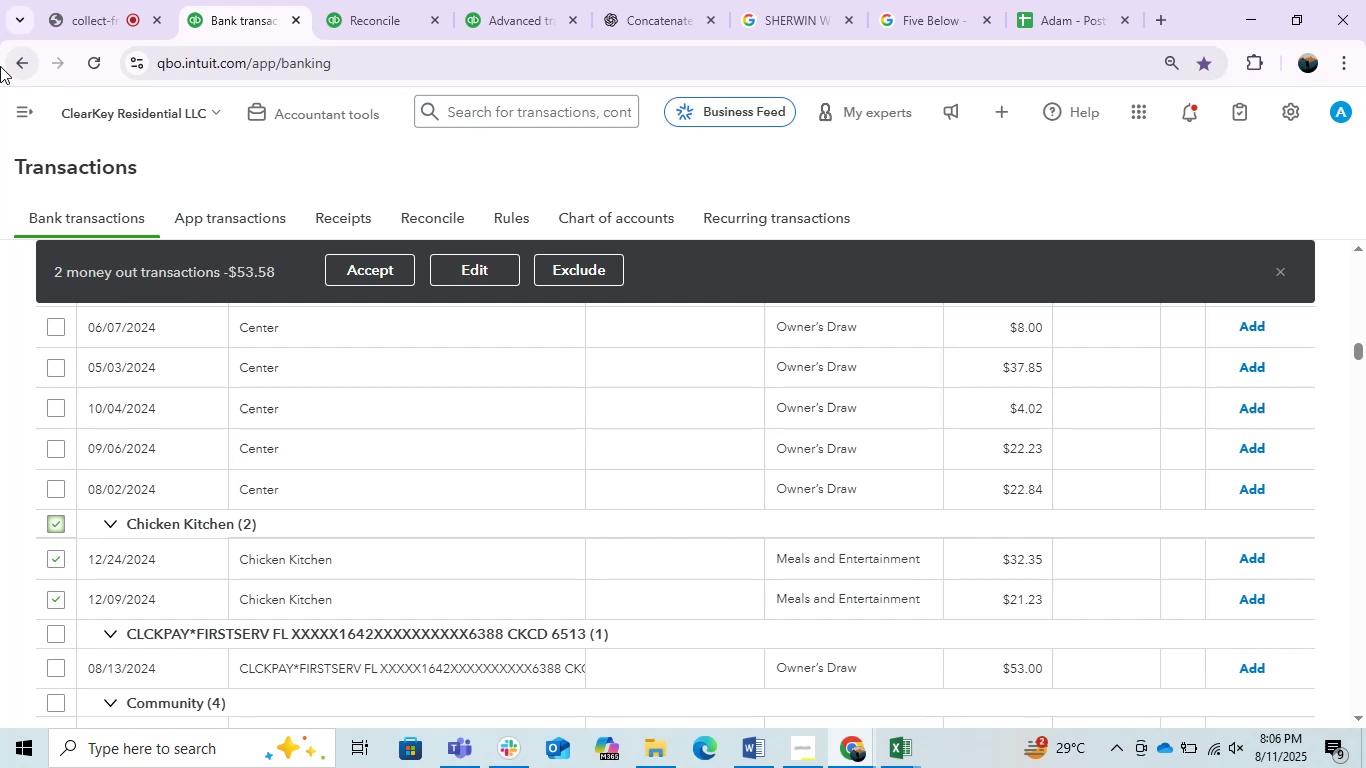 
wait(53.1)
 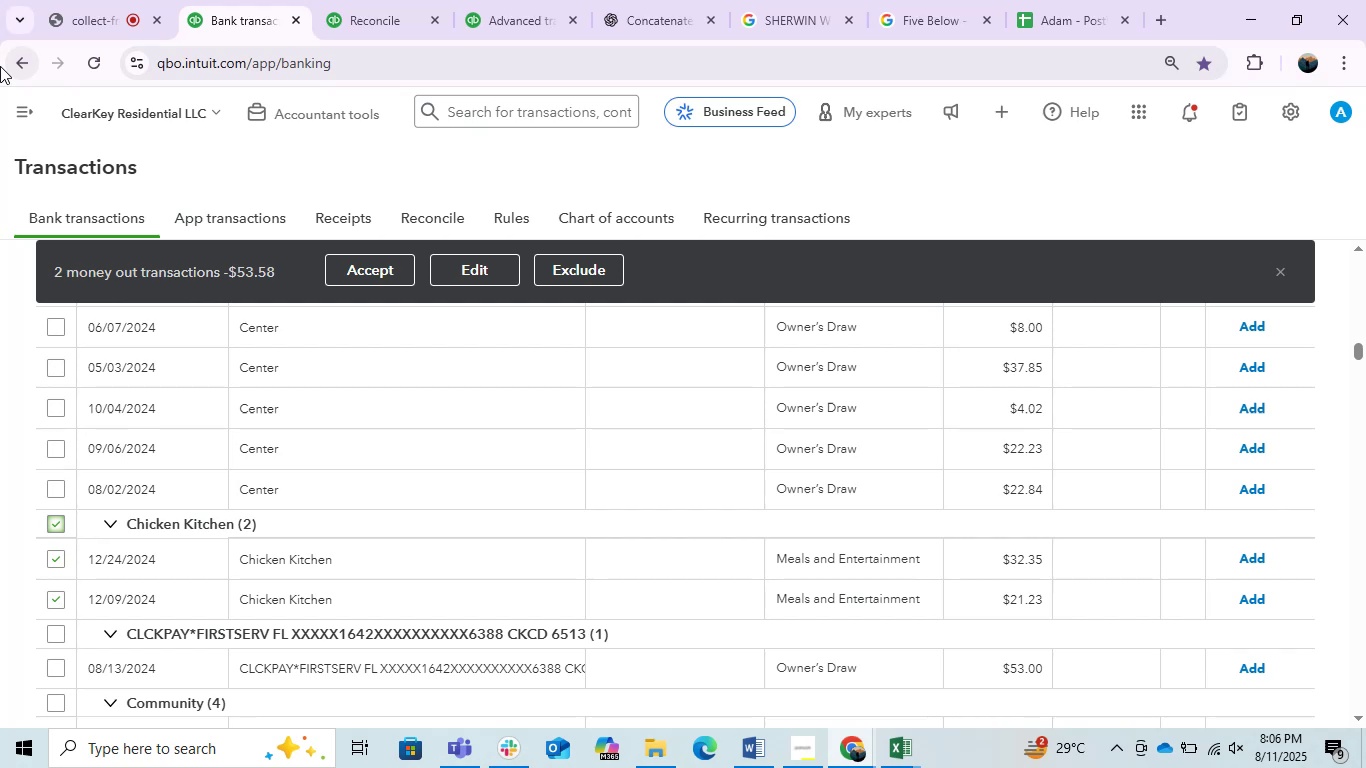 
left_click([469, 269])
 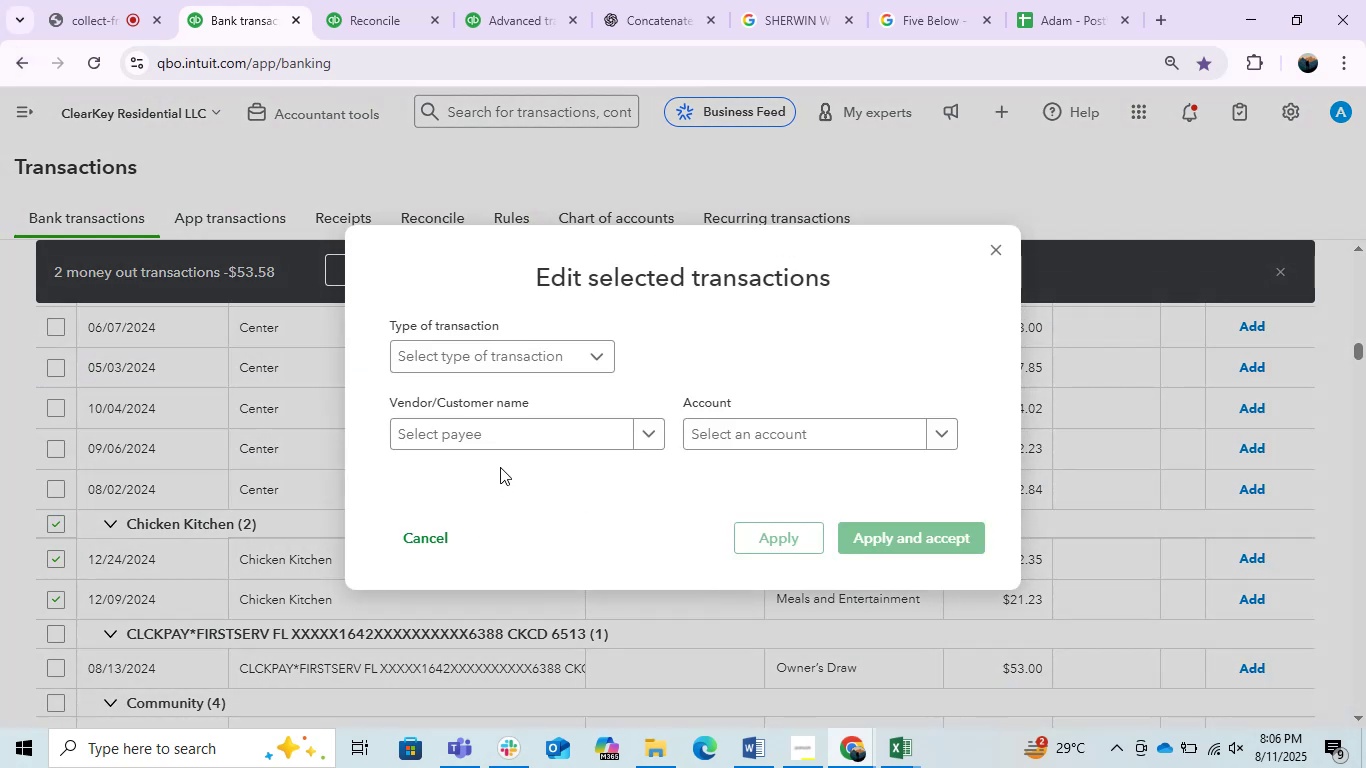 
double_click([497, 456])
 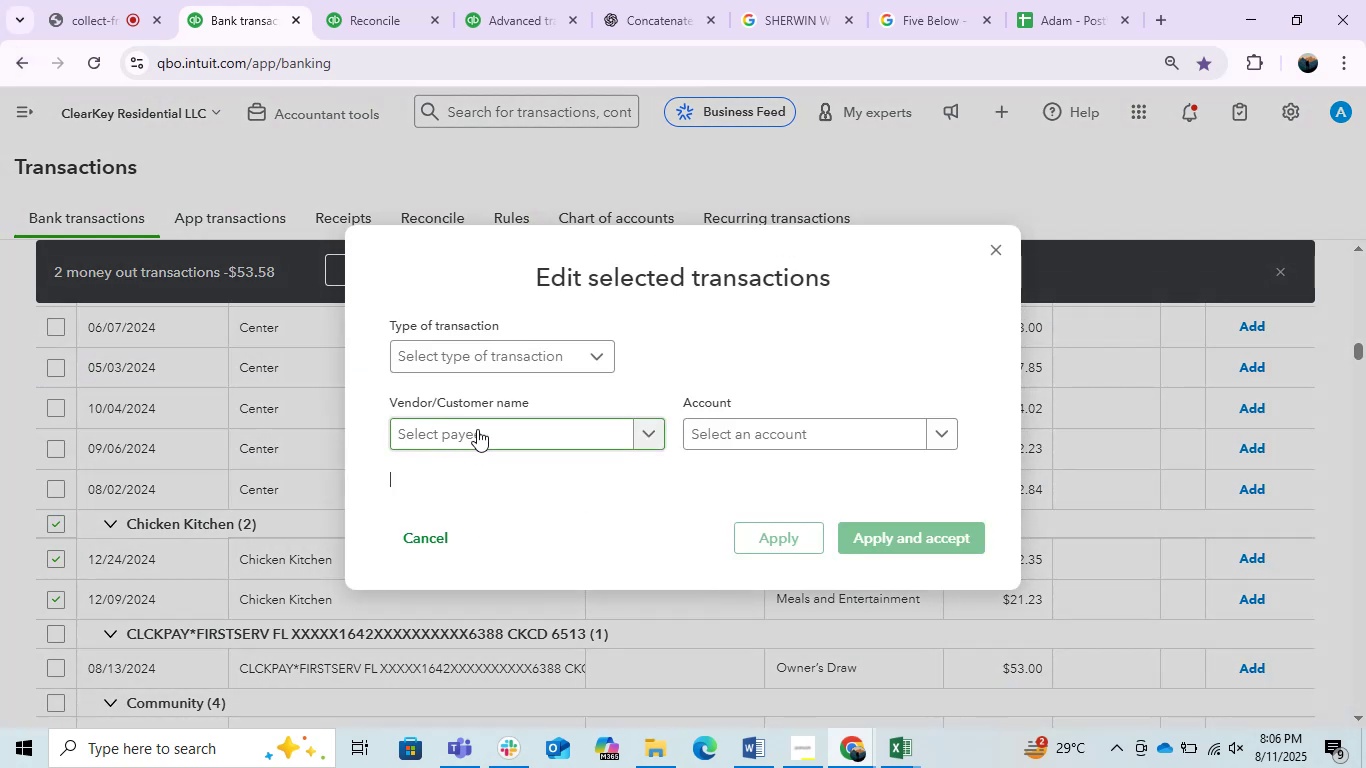 
triple_click([477, 429])
 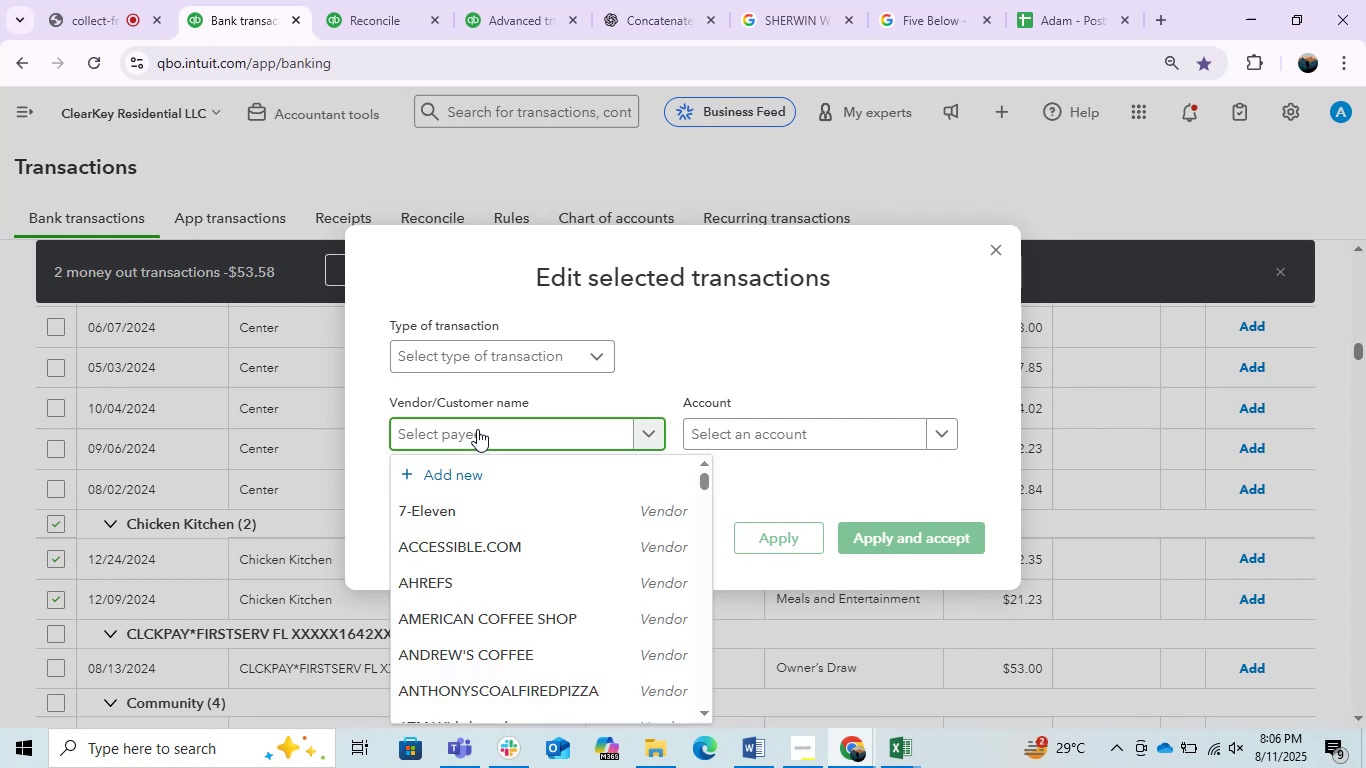 
type(Checken)
 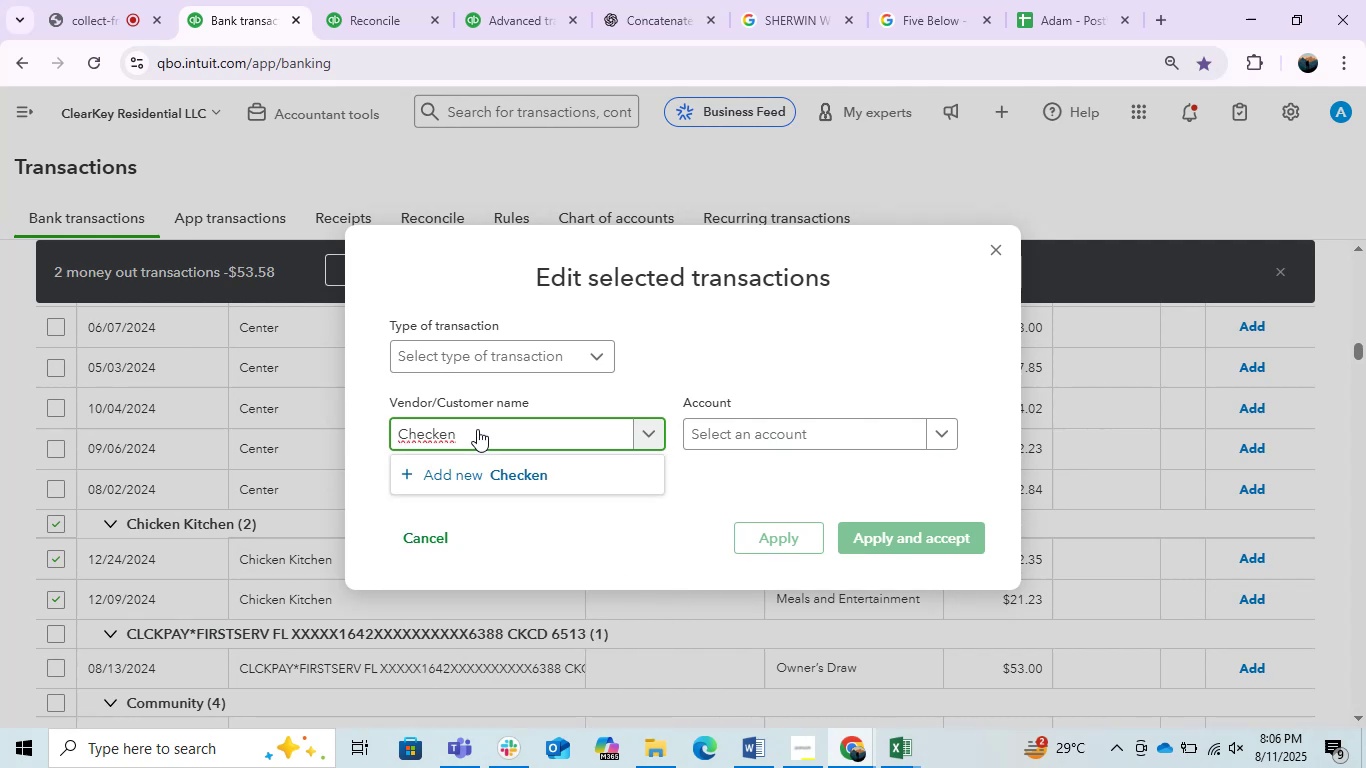 
key(Backspace)
key(Backspace)
key(Backspace)
key(Backspace)
key(Backspace)
type(icken Kitchen)
 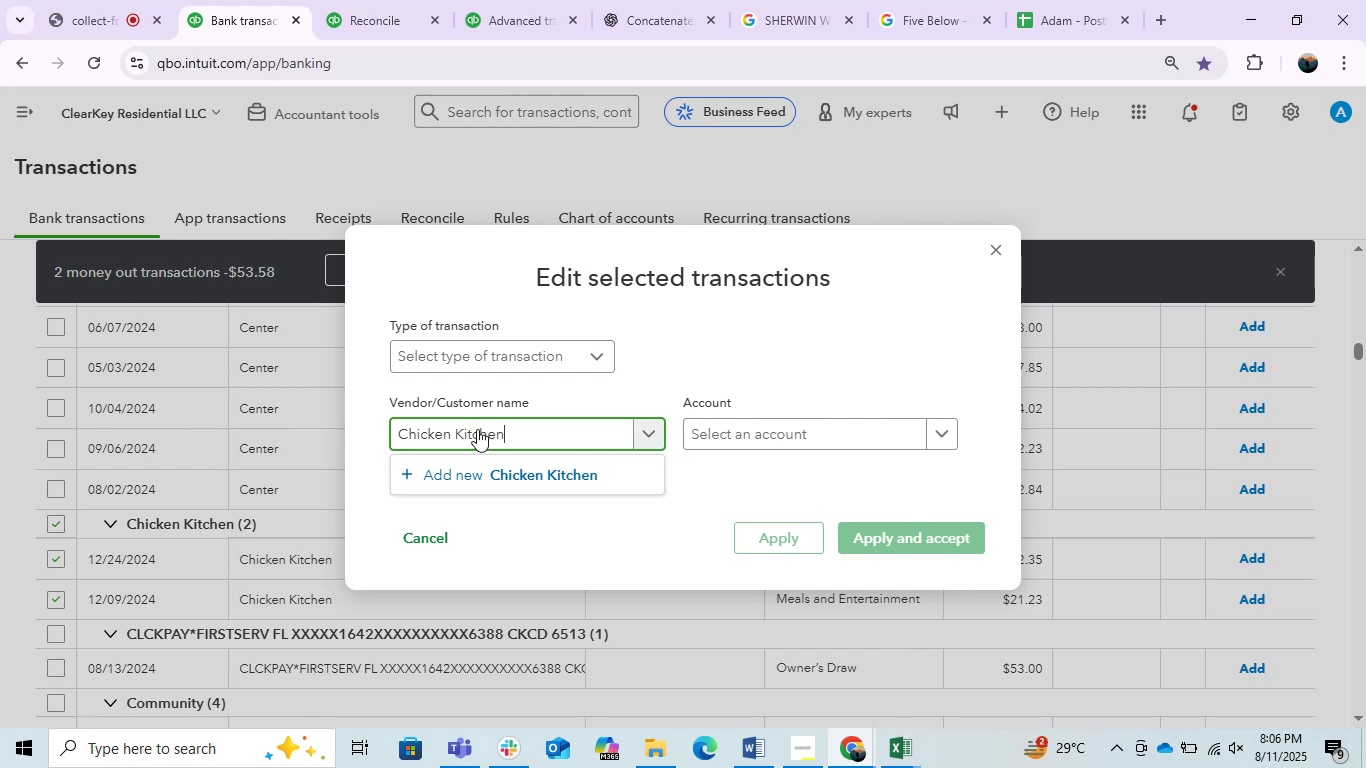 
wait(10.79)
 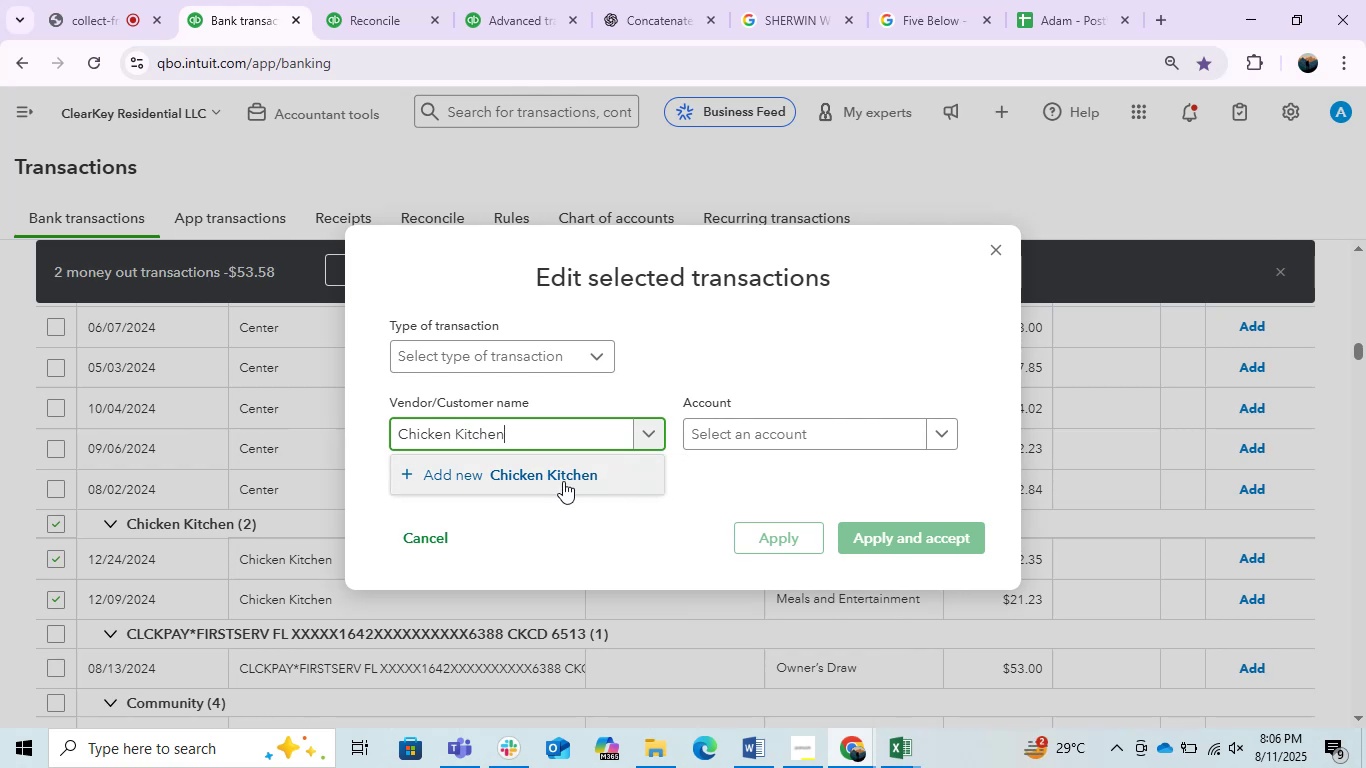 
left_click([563, 481])
 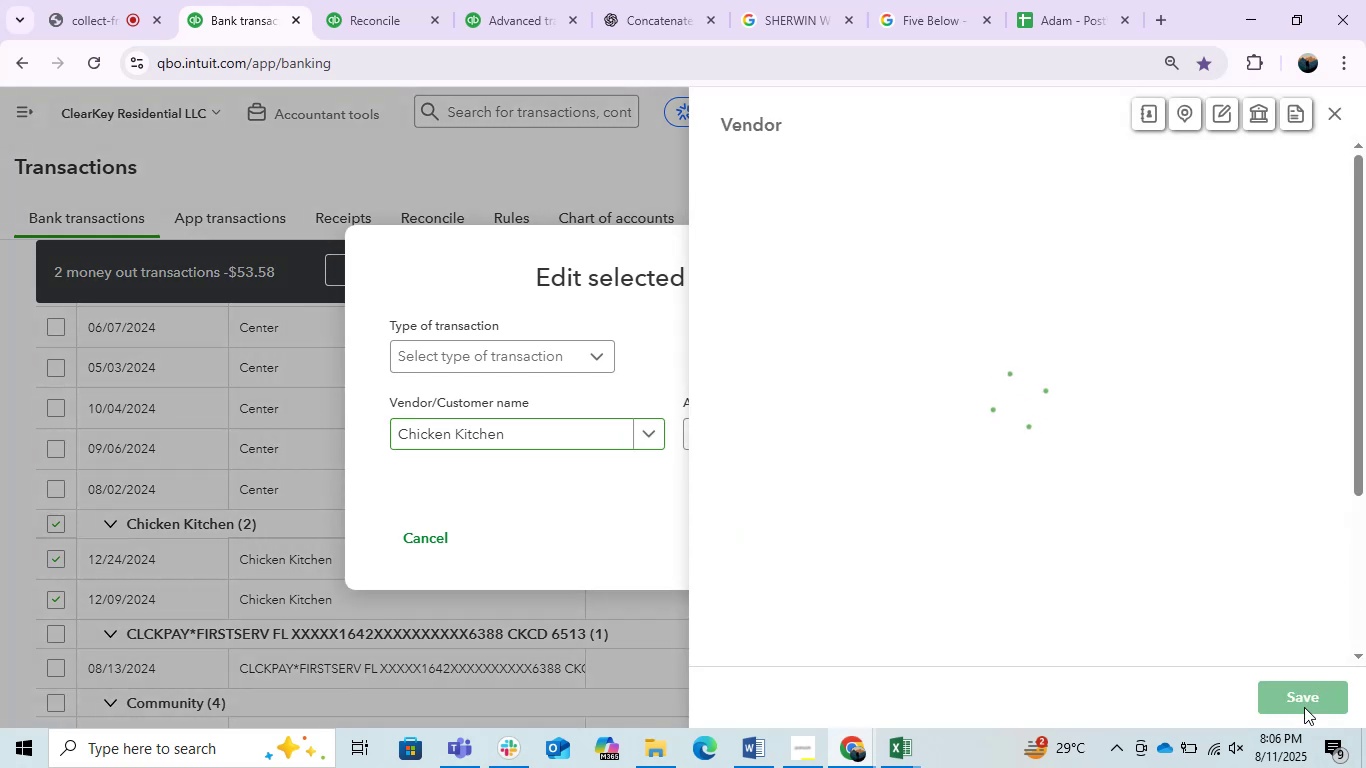 
left_click([1297, 698])
 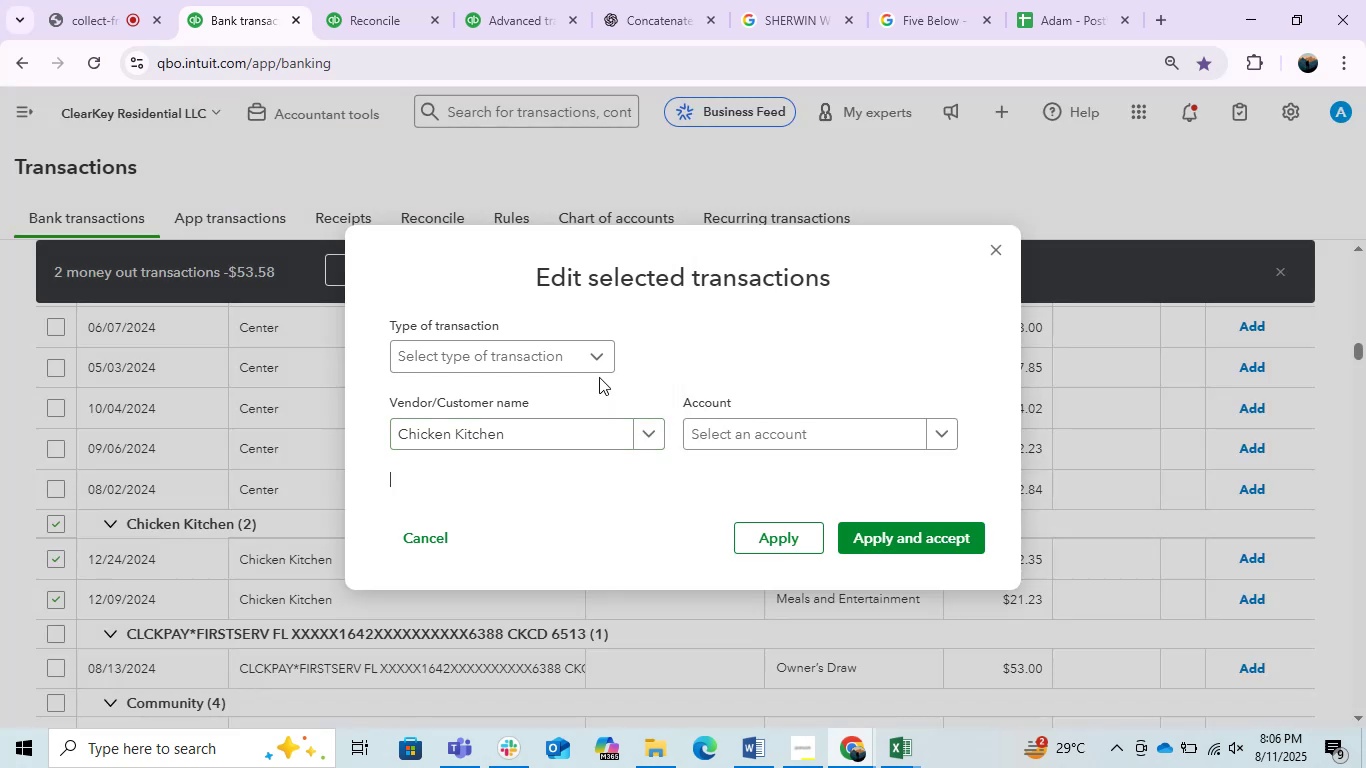 
left_click([587, 353])
 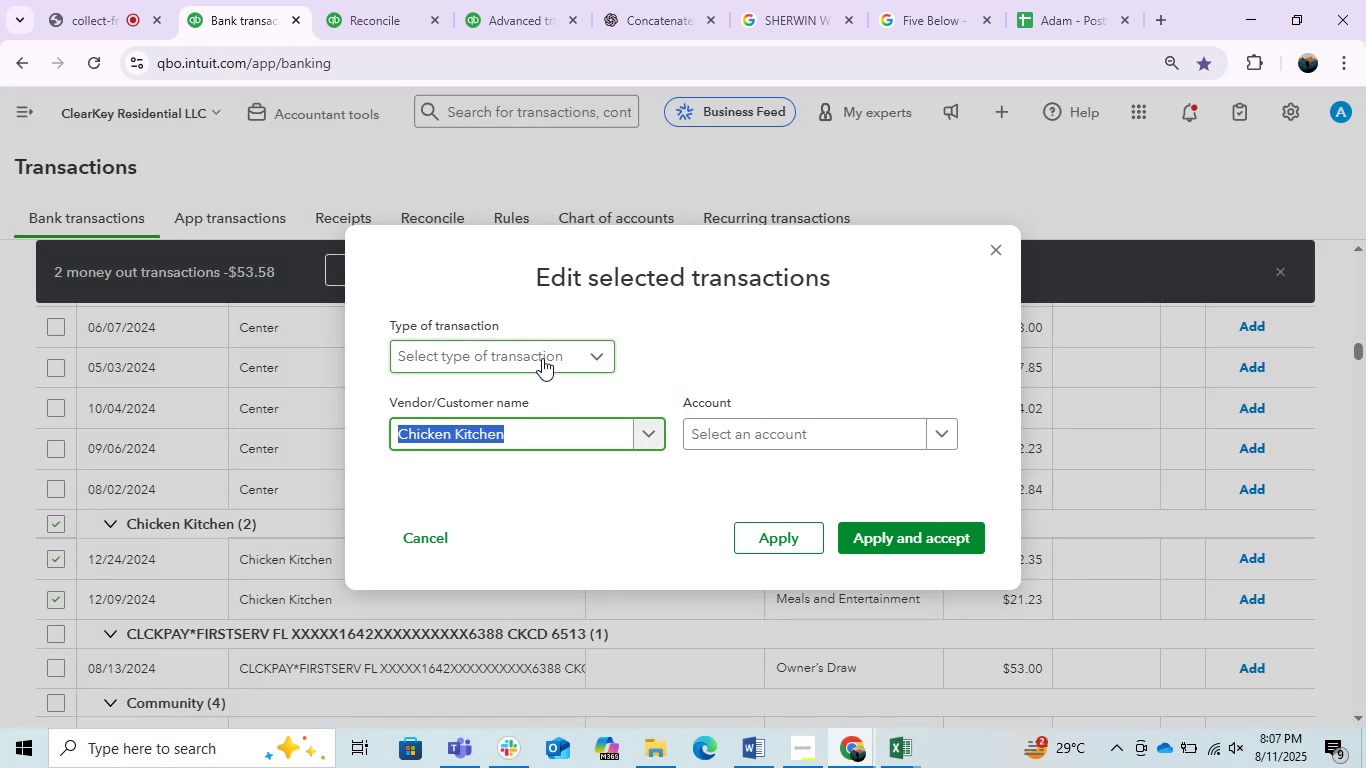 
left_click([542, 358])
 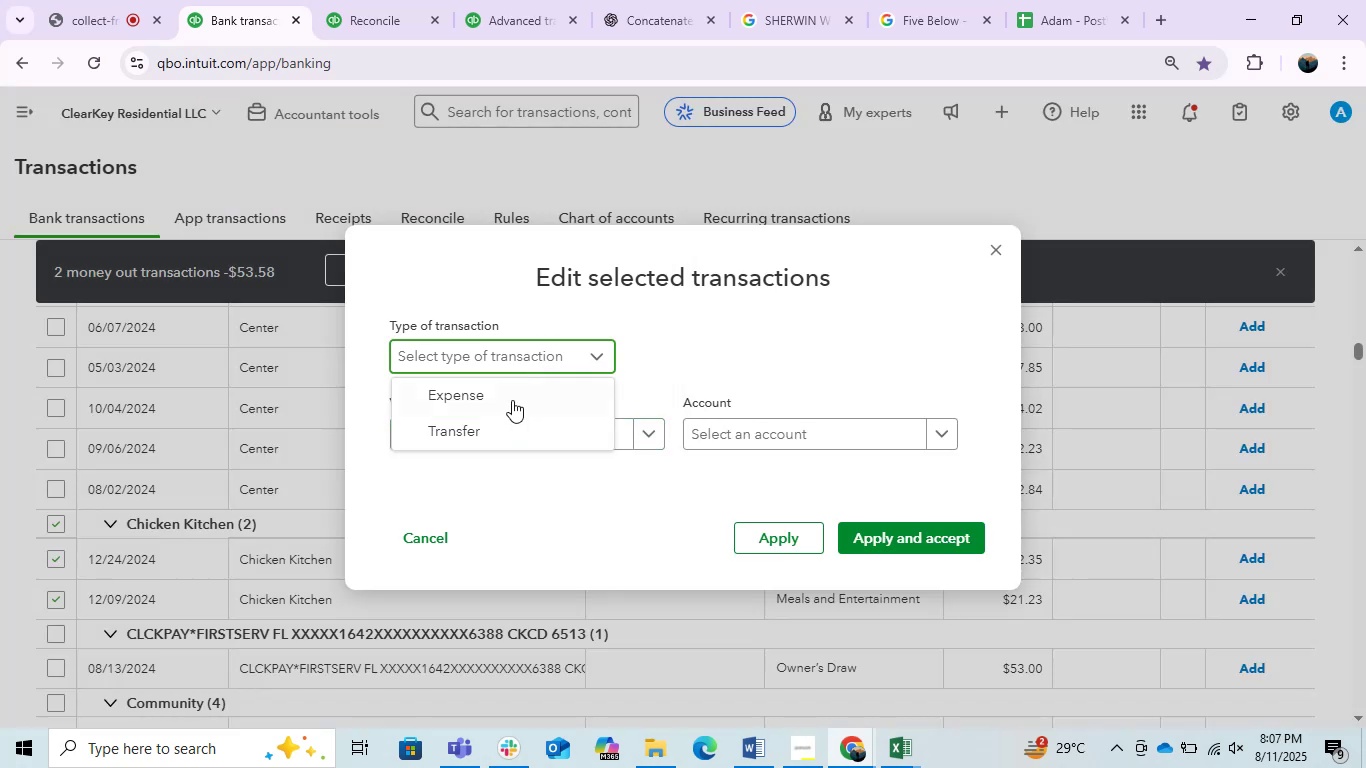 
left_click([496, 400])
 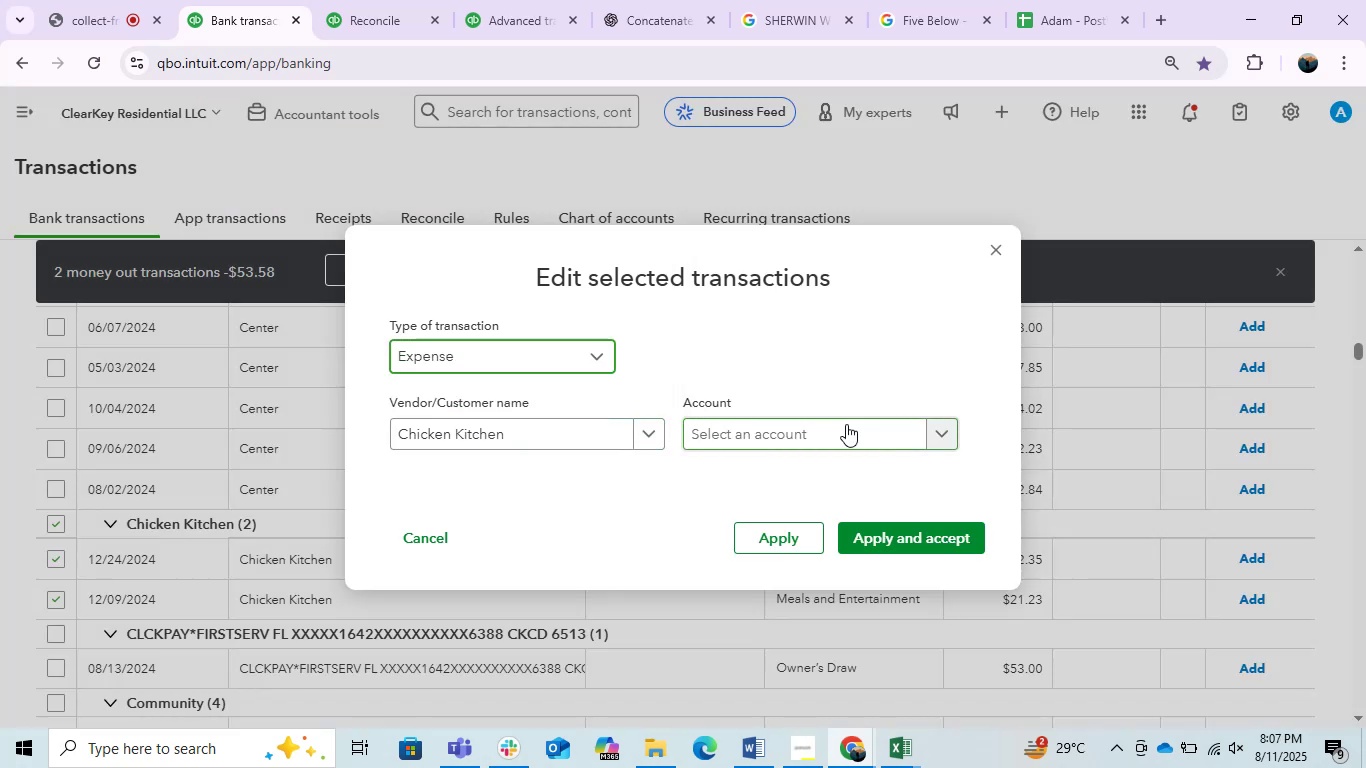 
left_click([842, 428])
 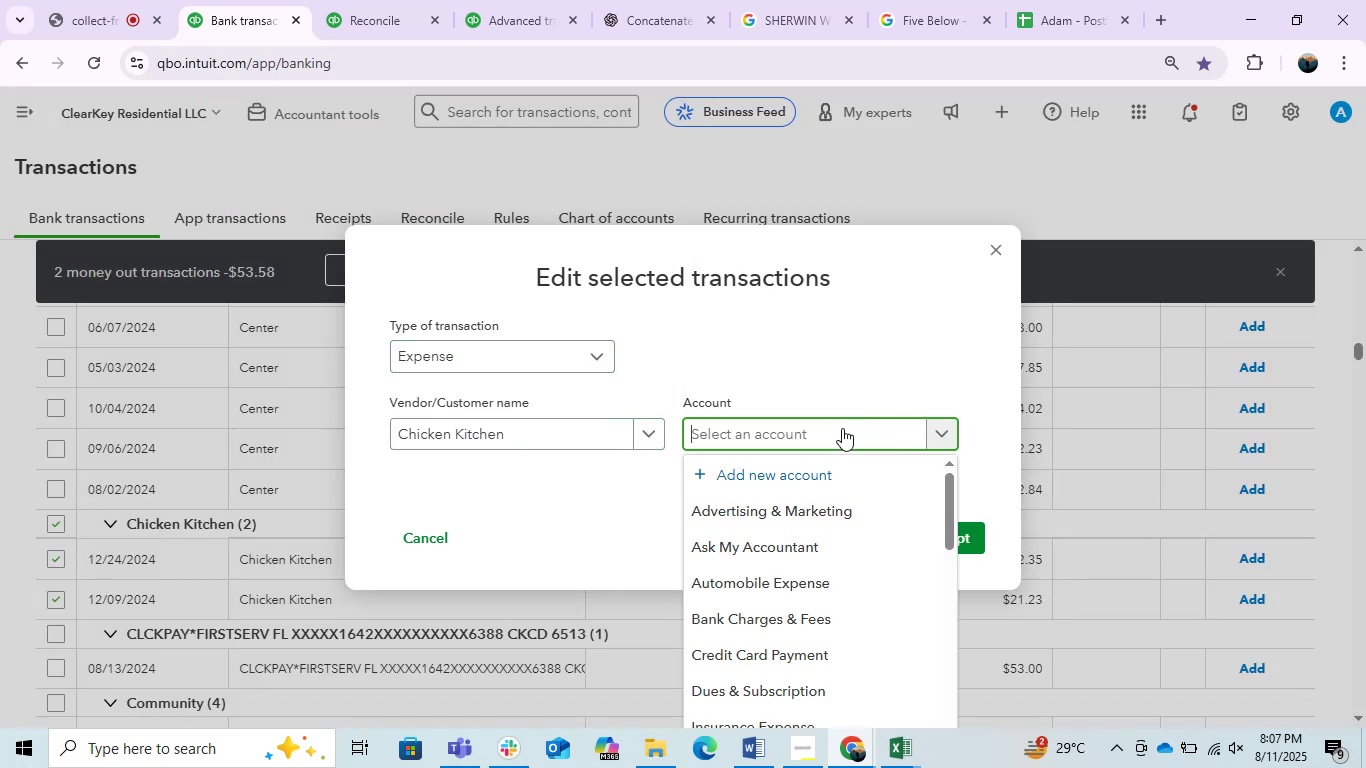 
type(meals)
 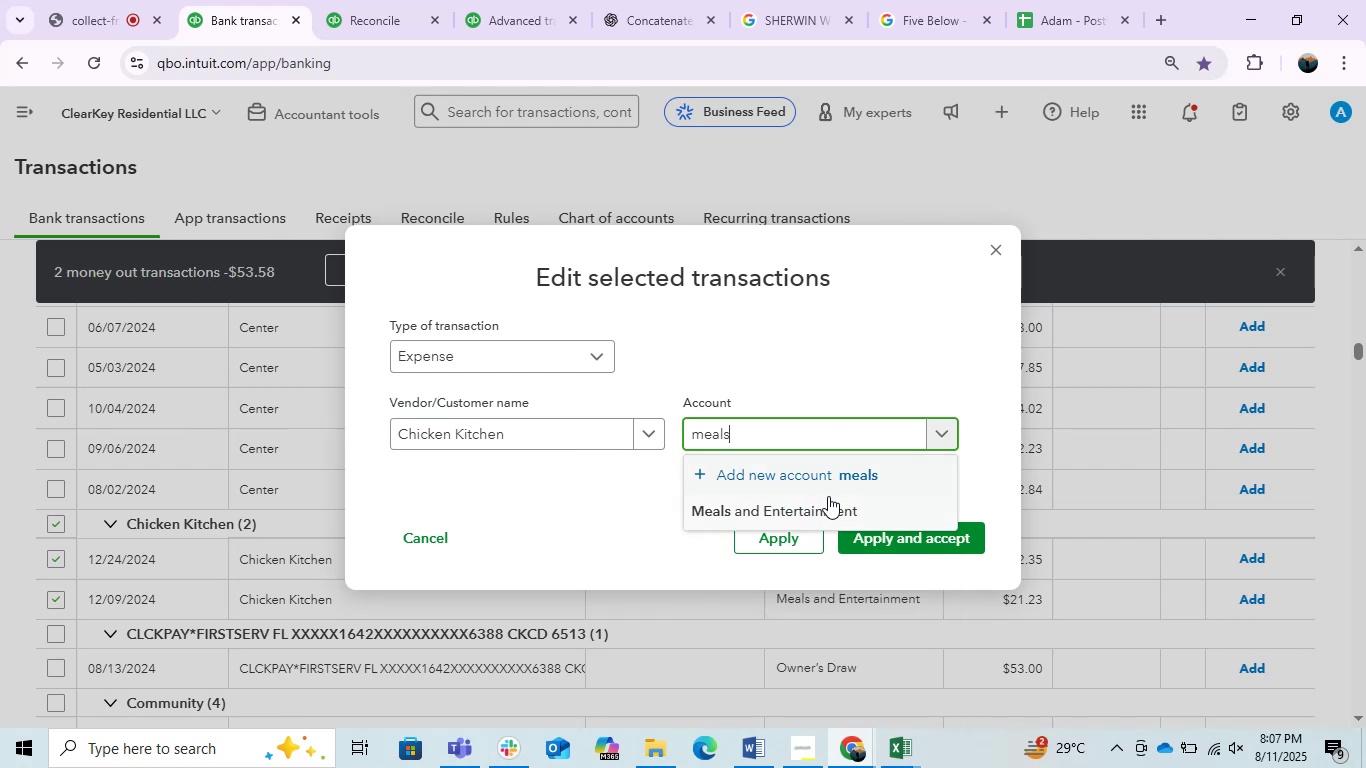 
left_click([815, 504])
 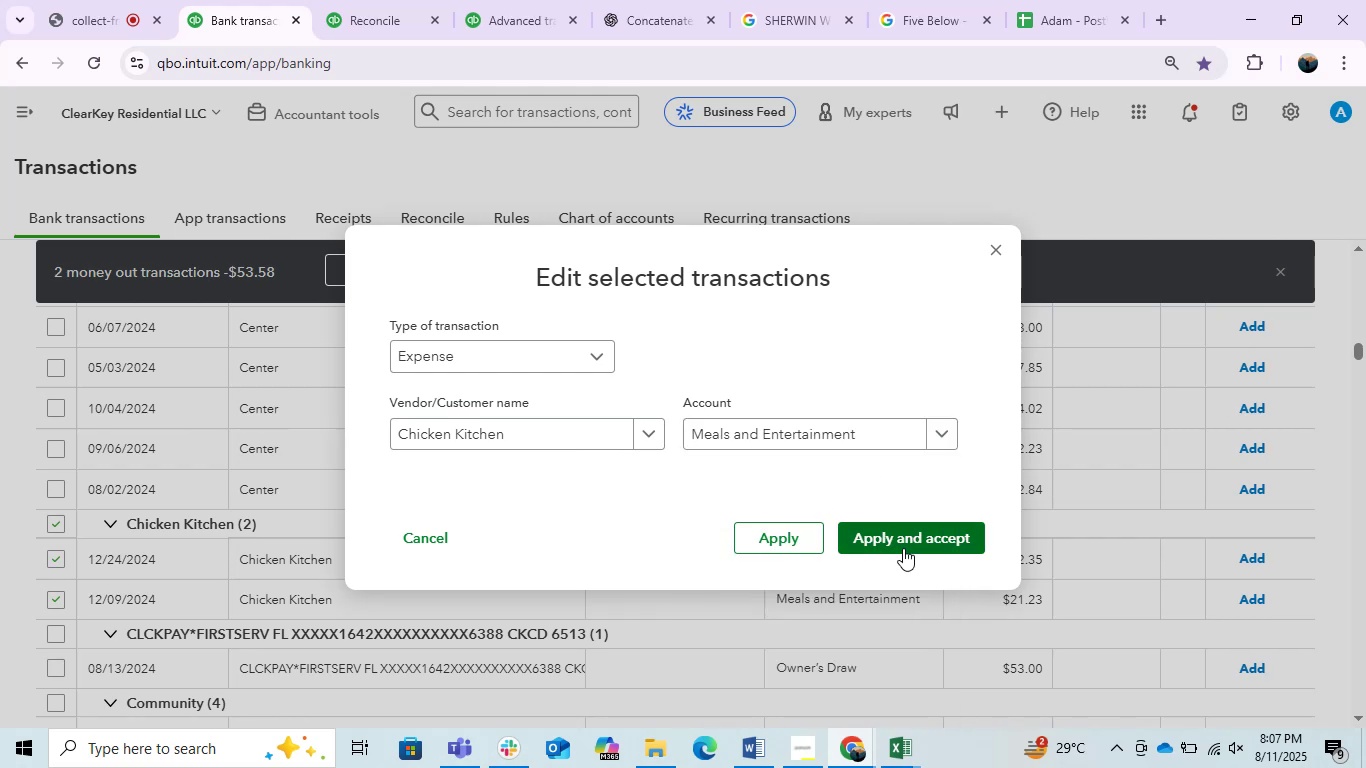 
left_click([898, 531])
 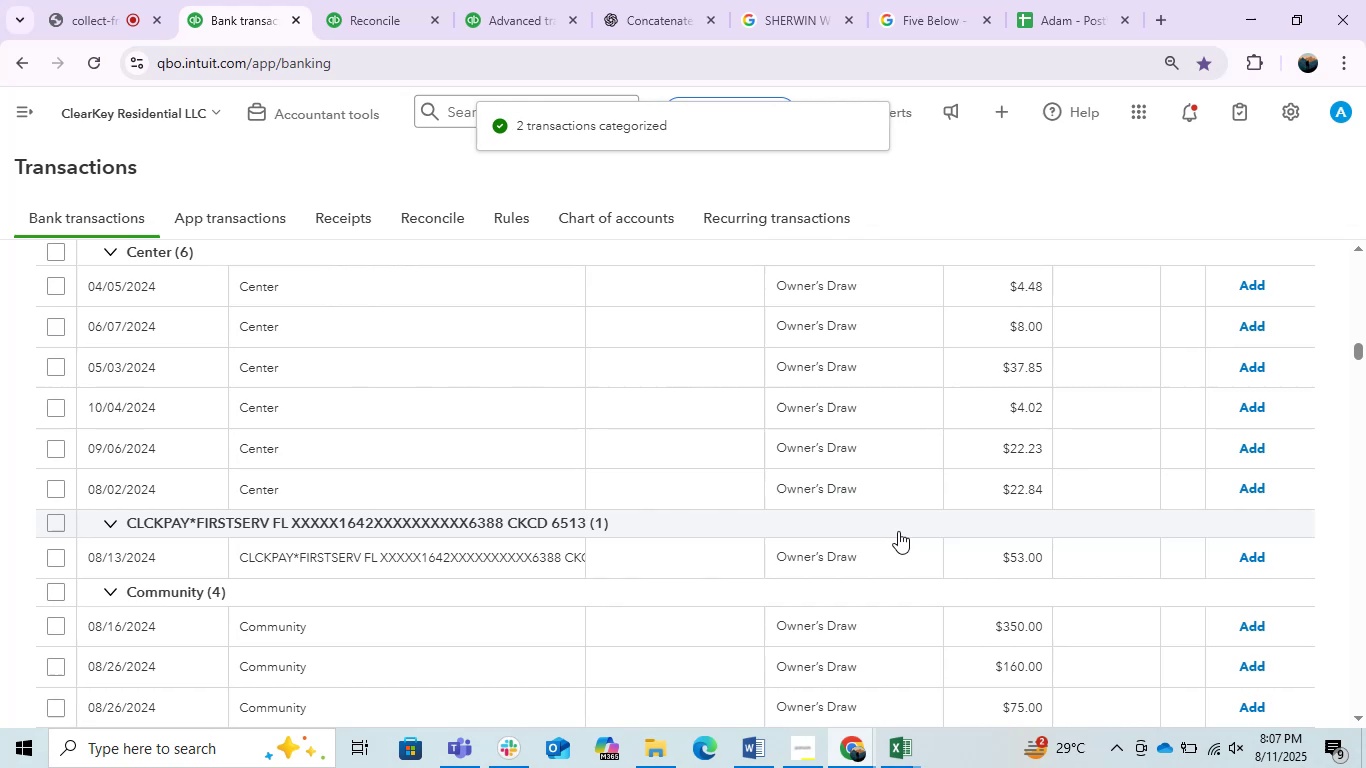 
wait(6.95)
 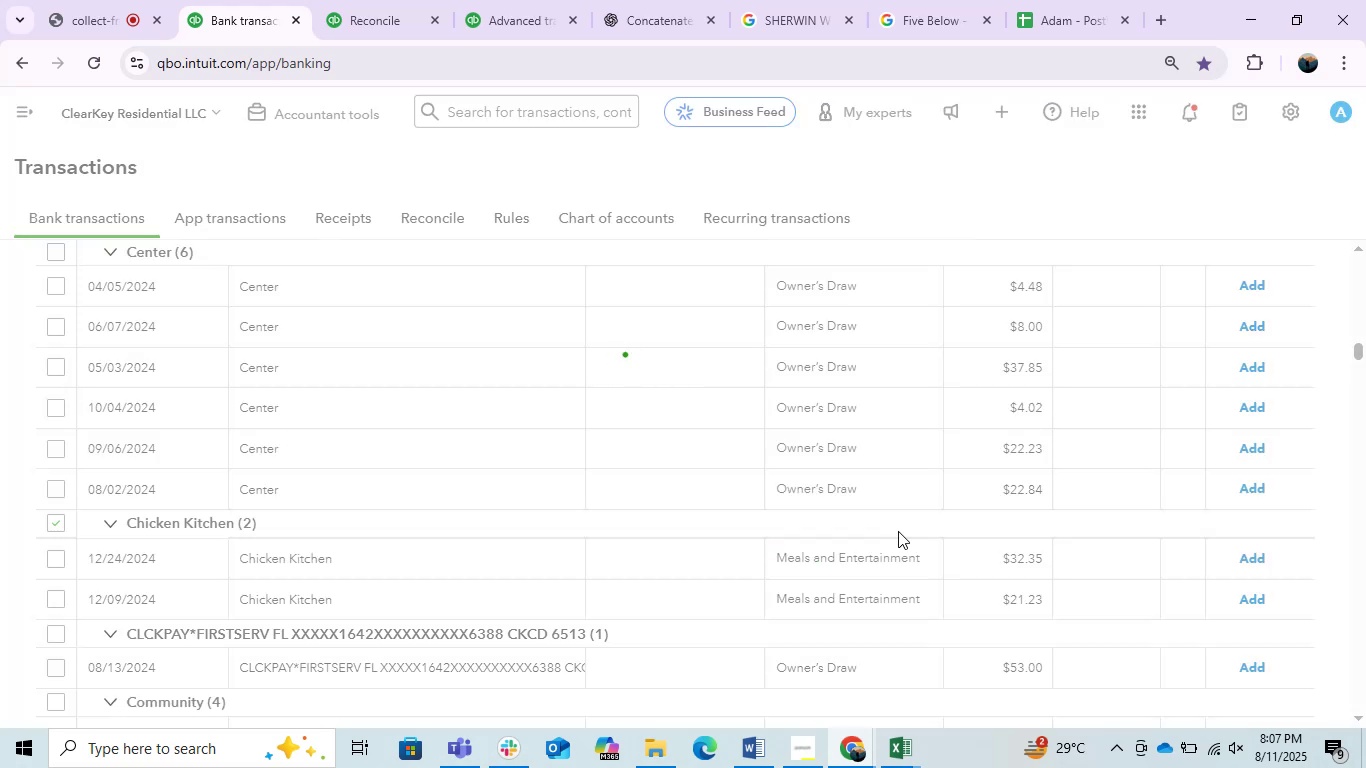 
left_click([111, 0])
 